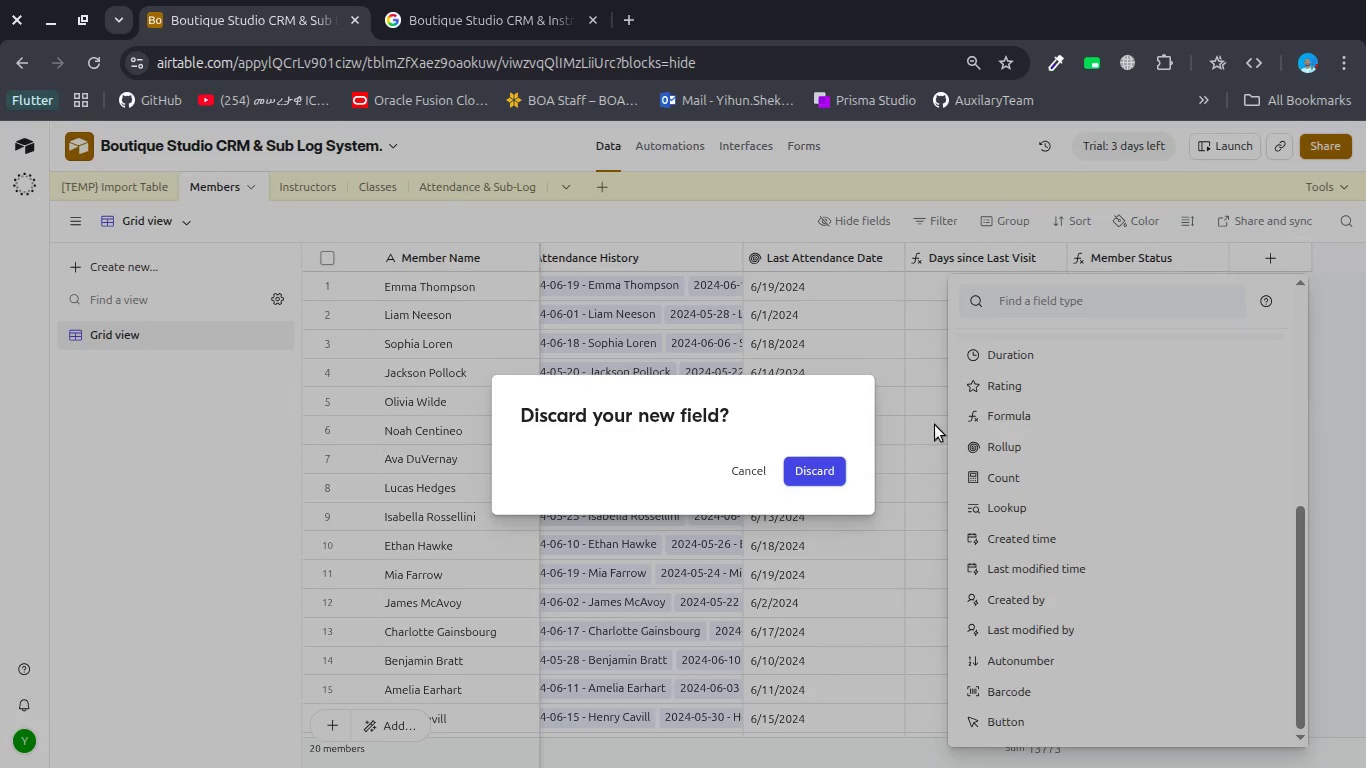 
key(Escape)
 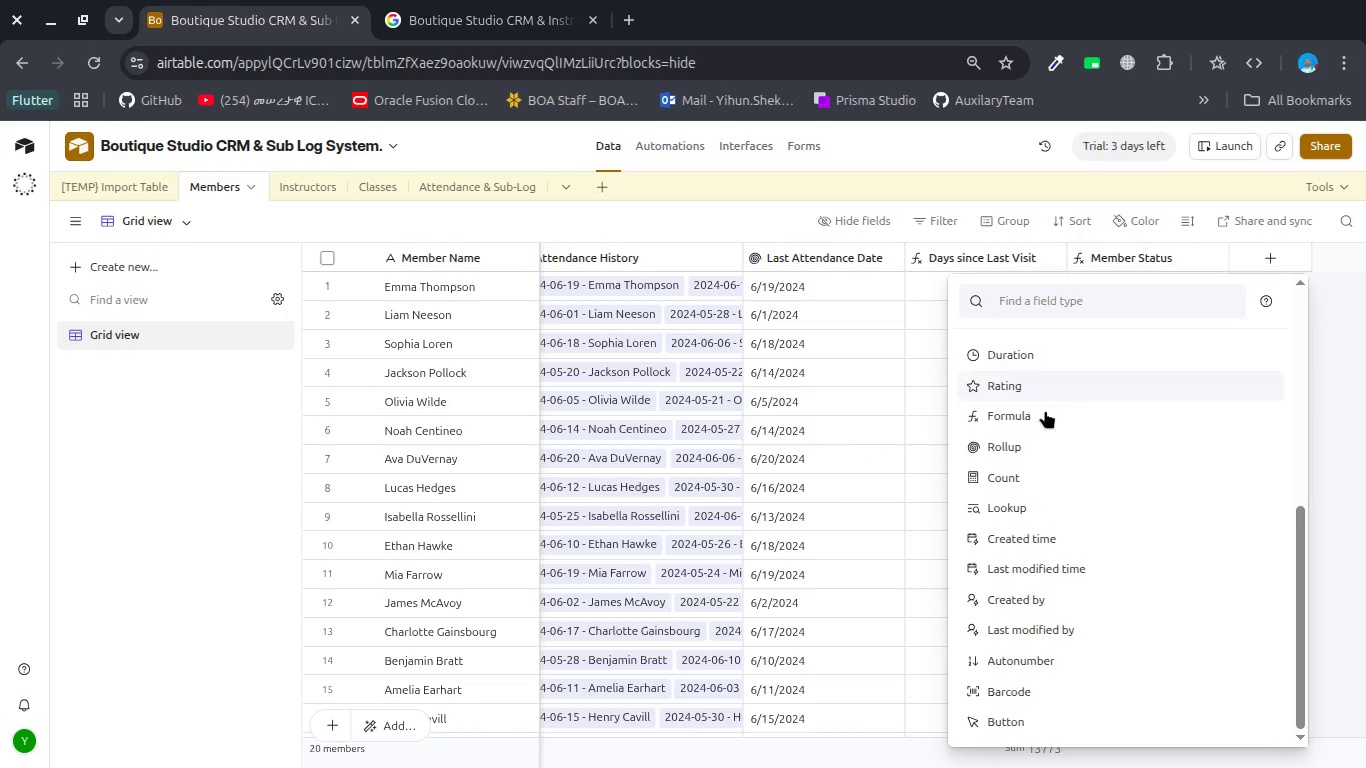 
left_click([1019, 445])
 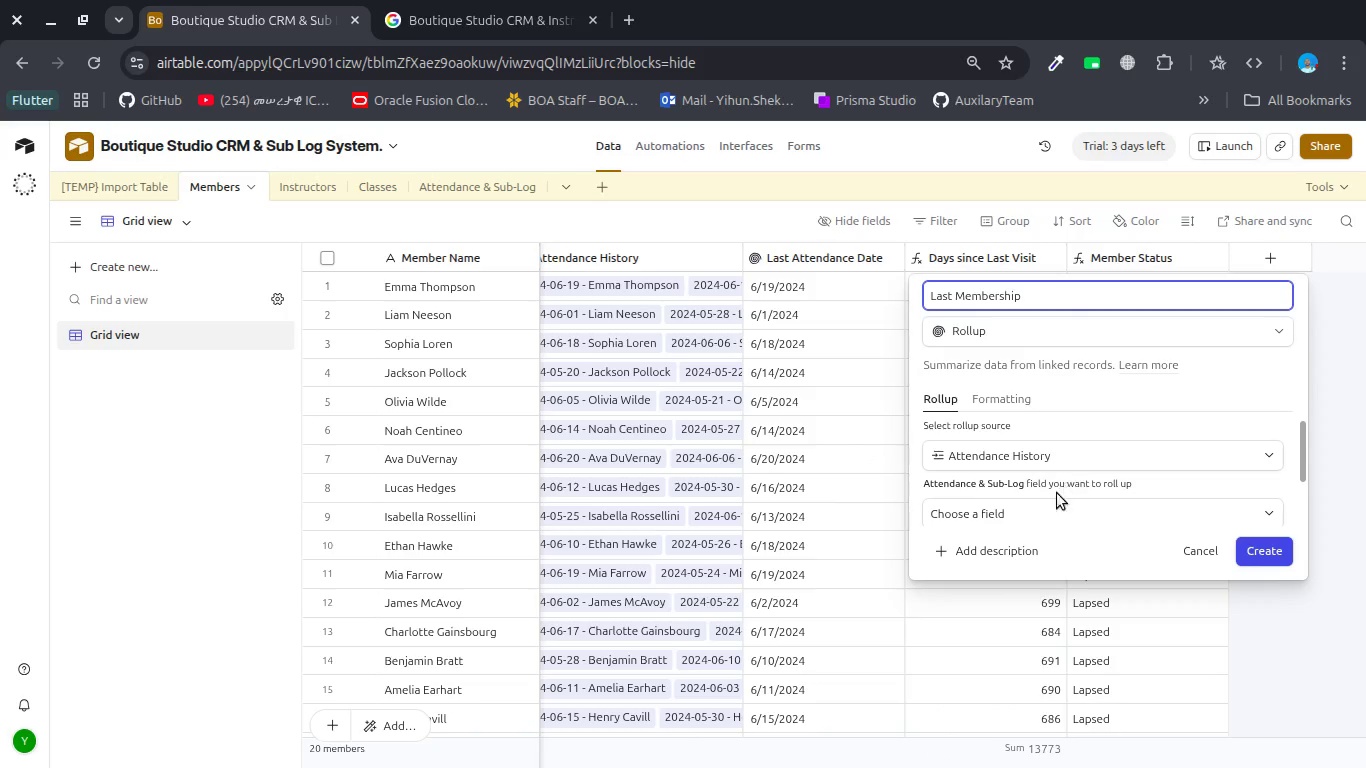 
left_click([1046, 513])
 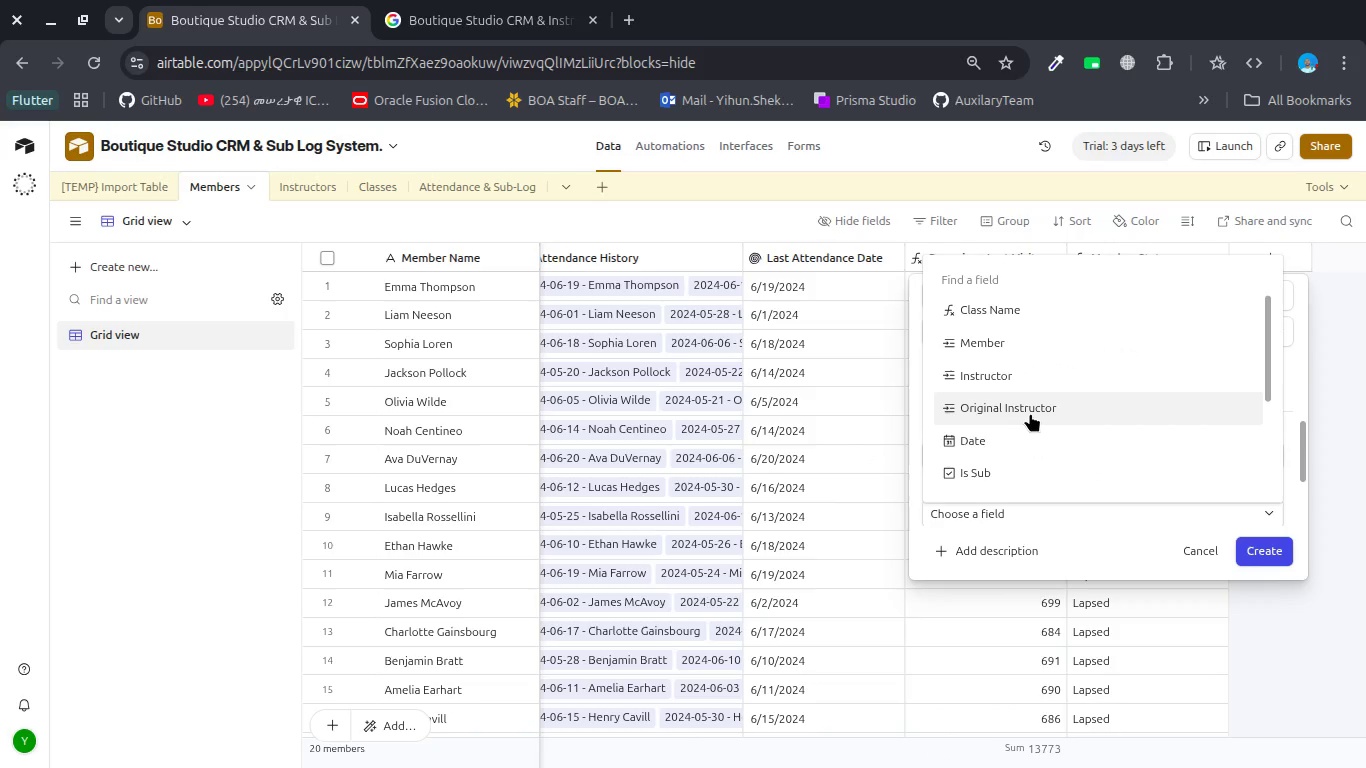 
left_click([1018, 474])
 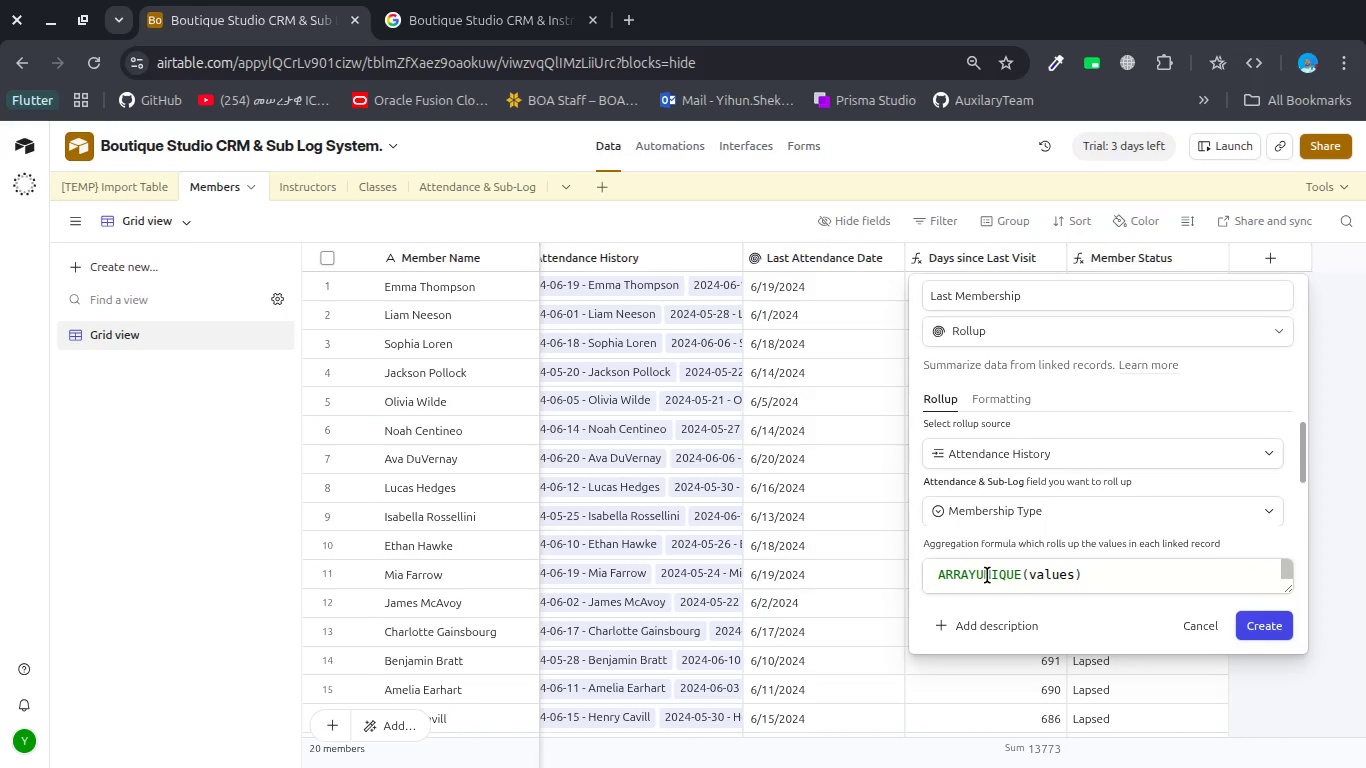 
scroll: coordinate [1030, 413], scroll_direction: down, amount: 2.0
 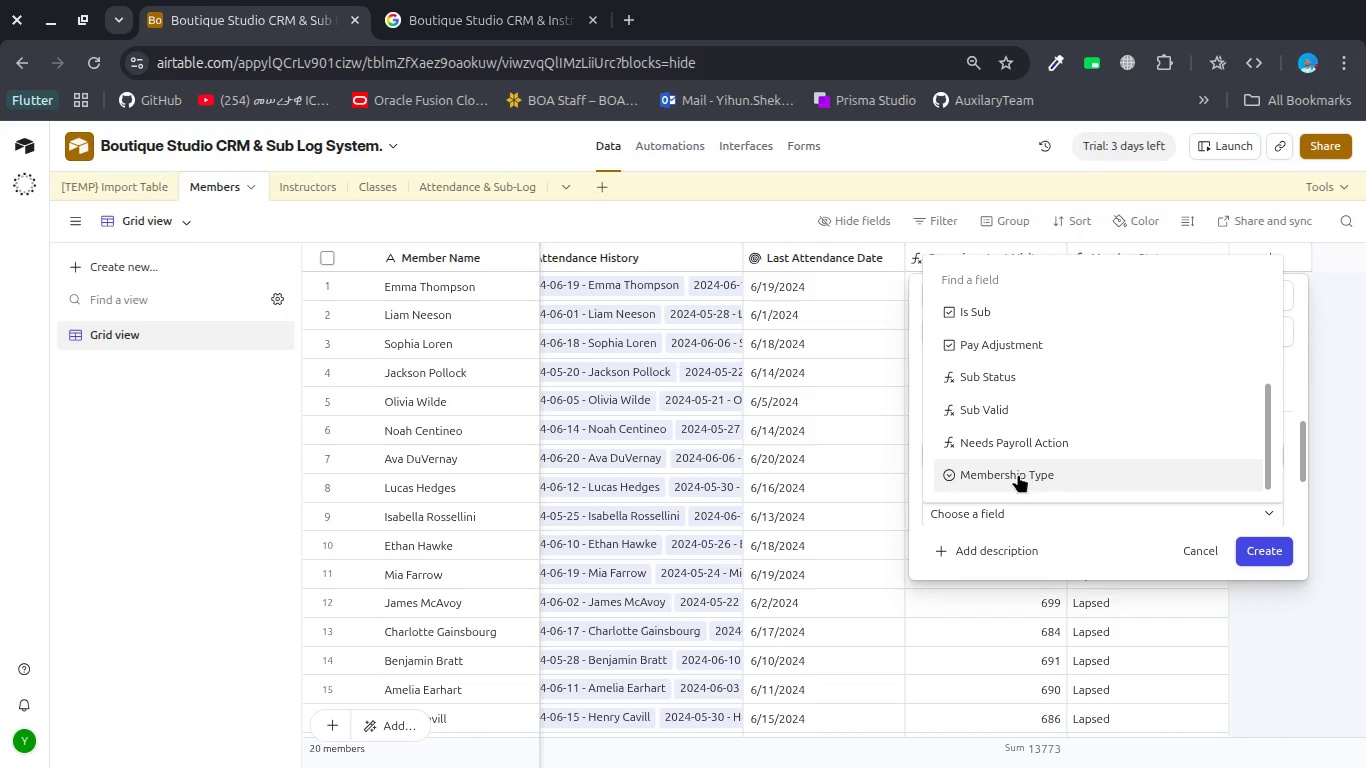 
double_click([987, 575])
 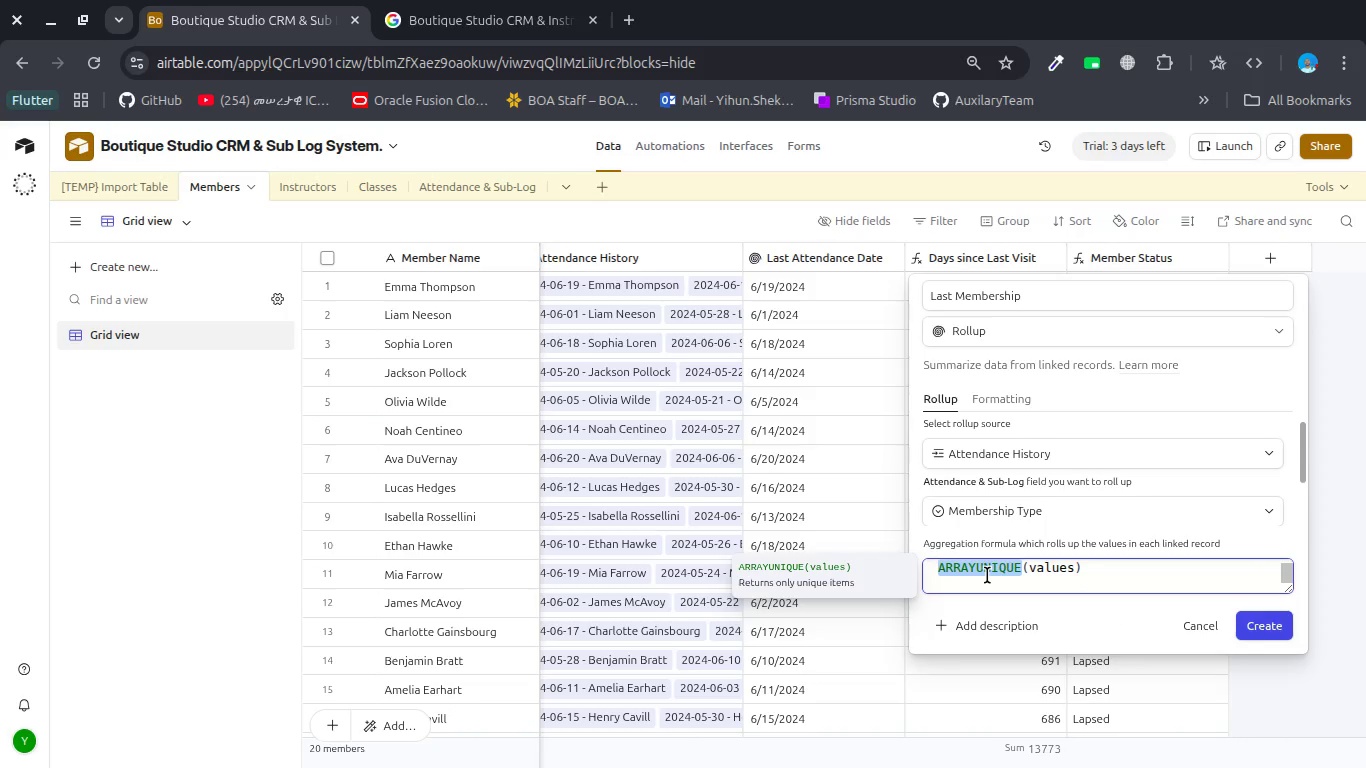 
type(LAST)
 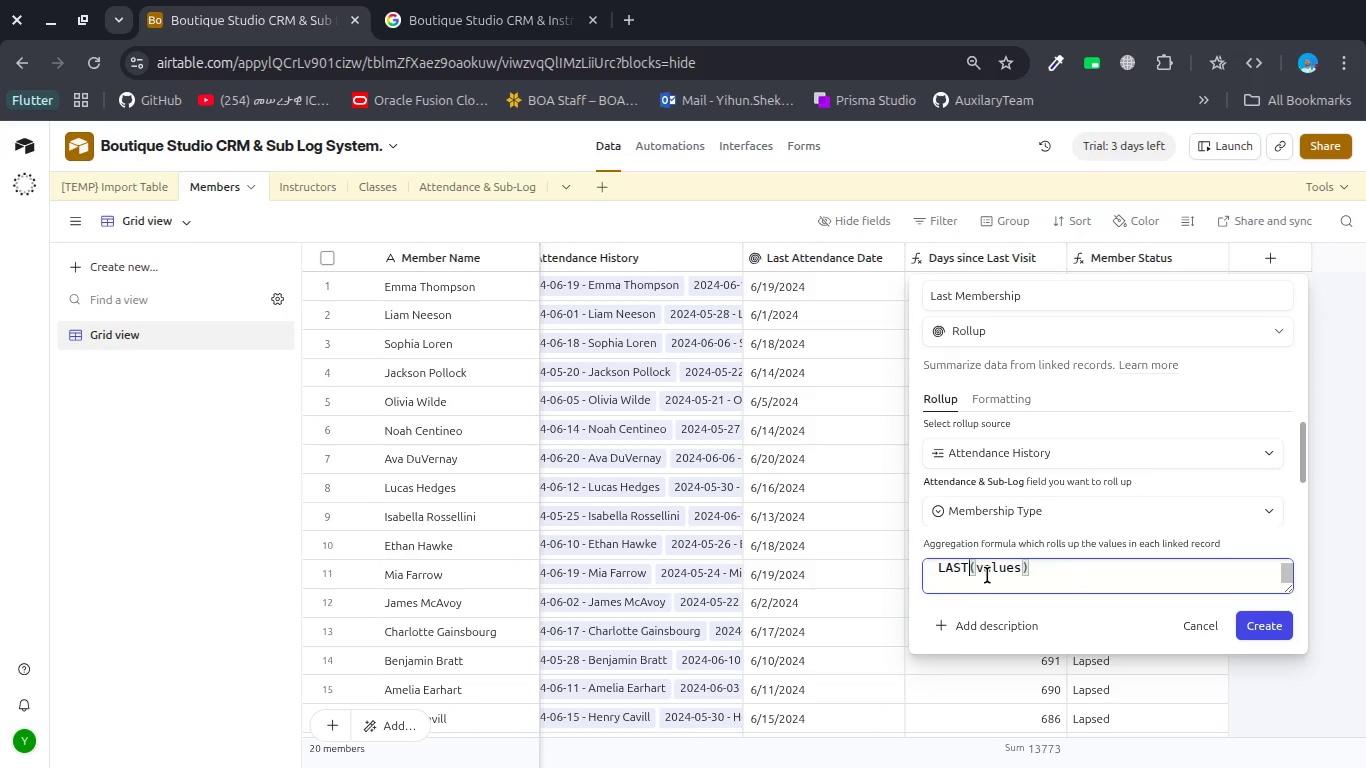 
double_click([1040, 568])
 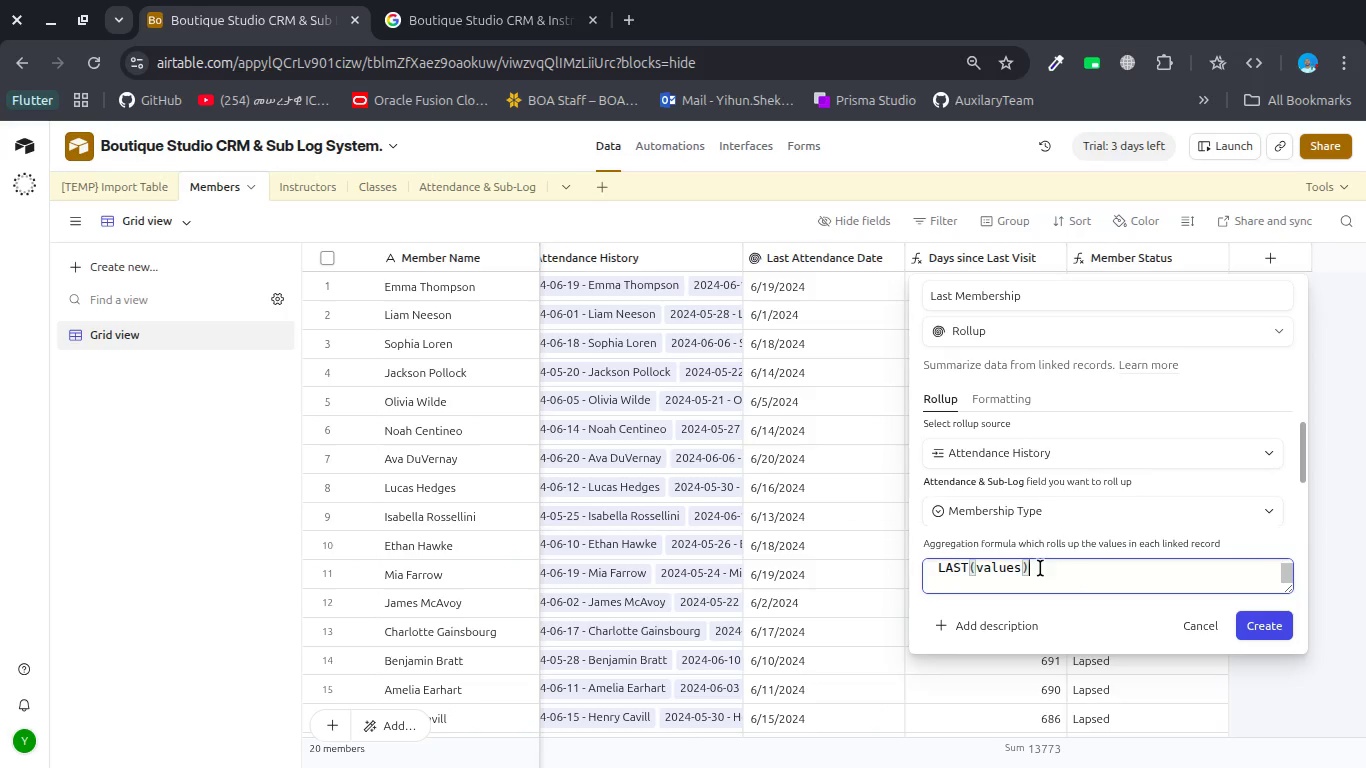 
triple_click([1040, 568])
 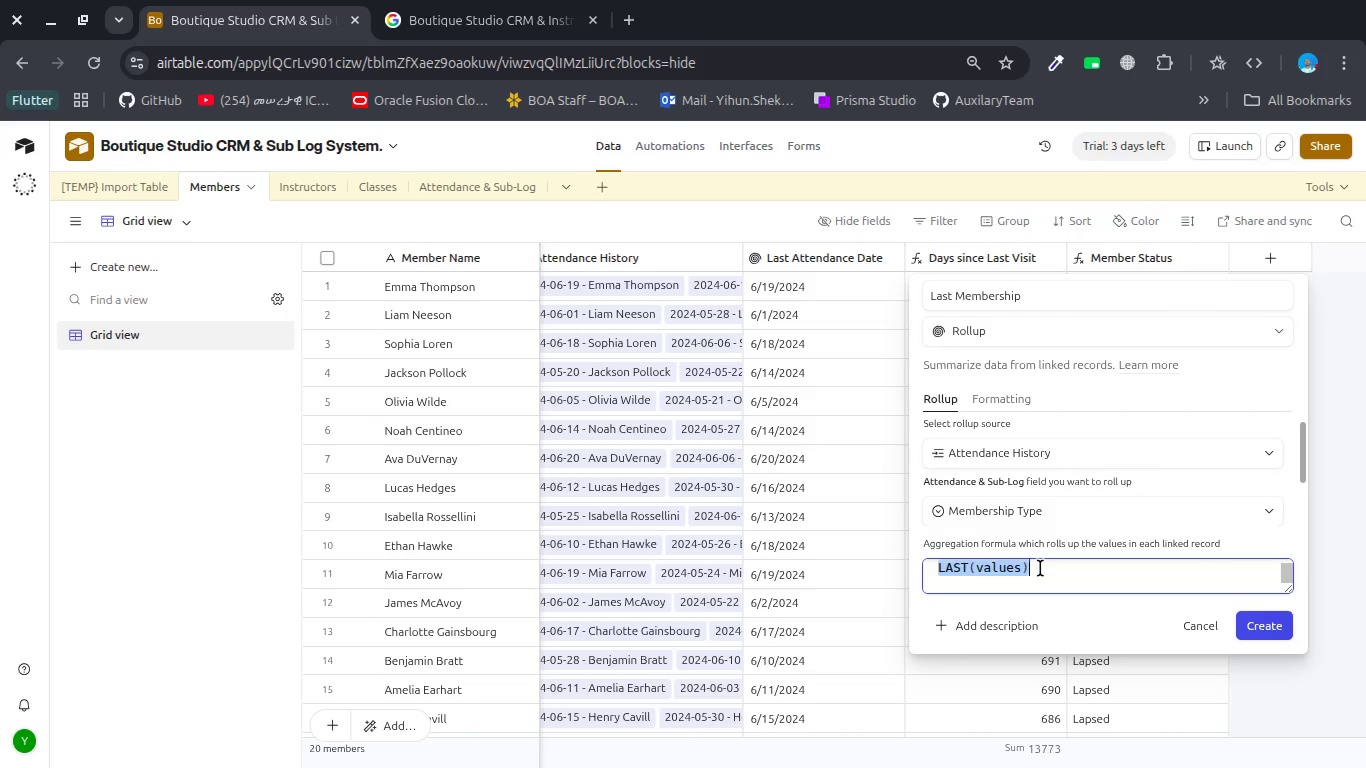 
type(Last)
 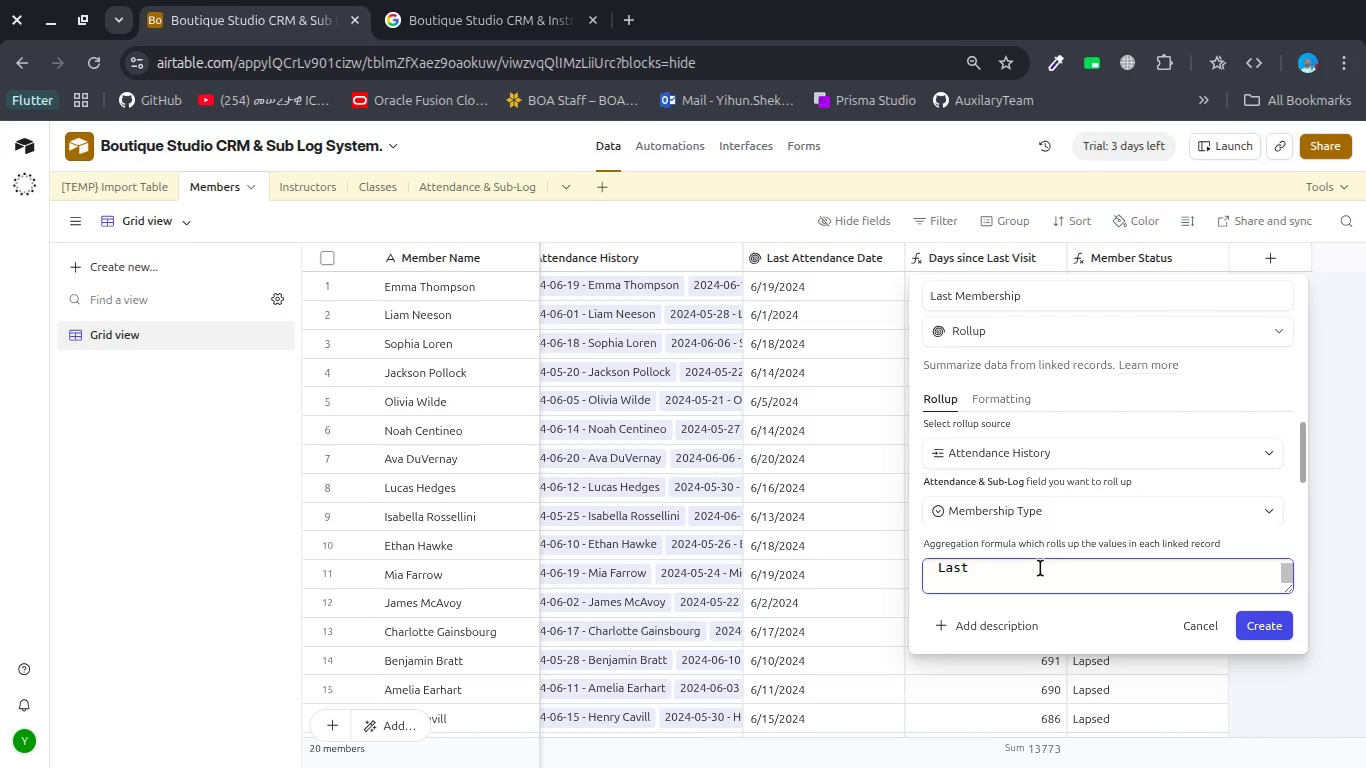 
wait(26.8)
 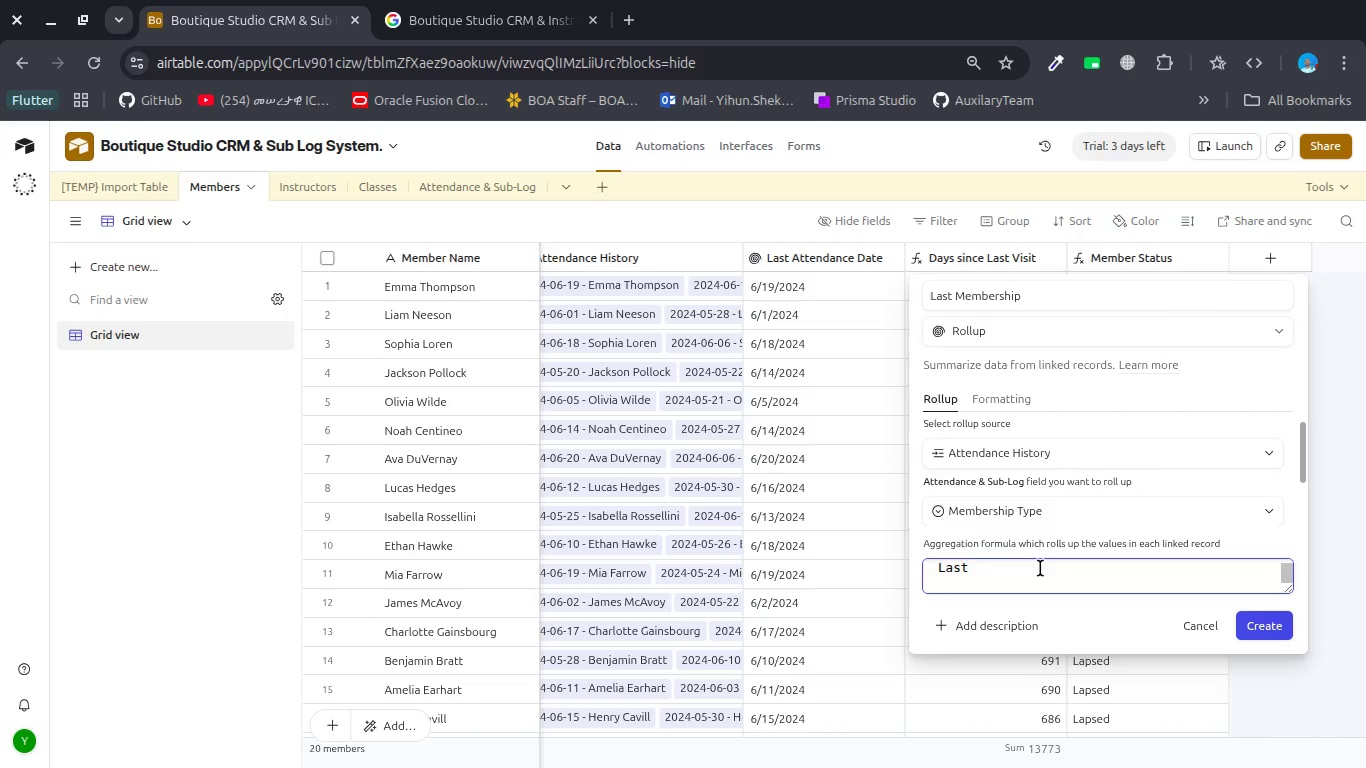 
left_click([486, 12])
 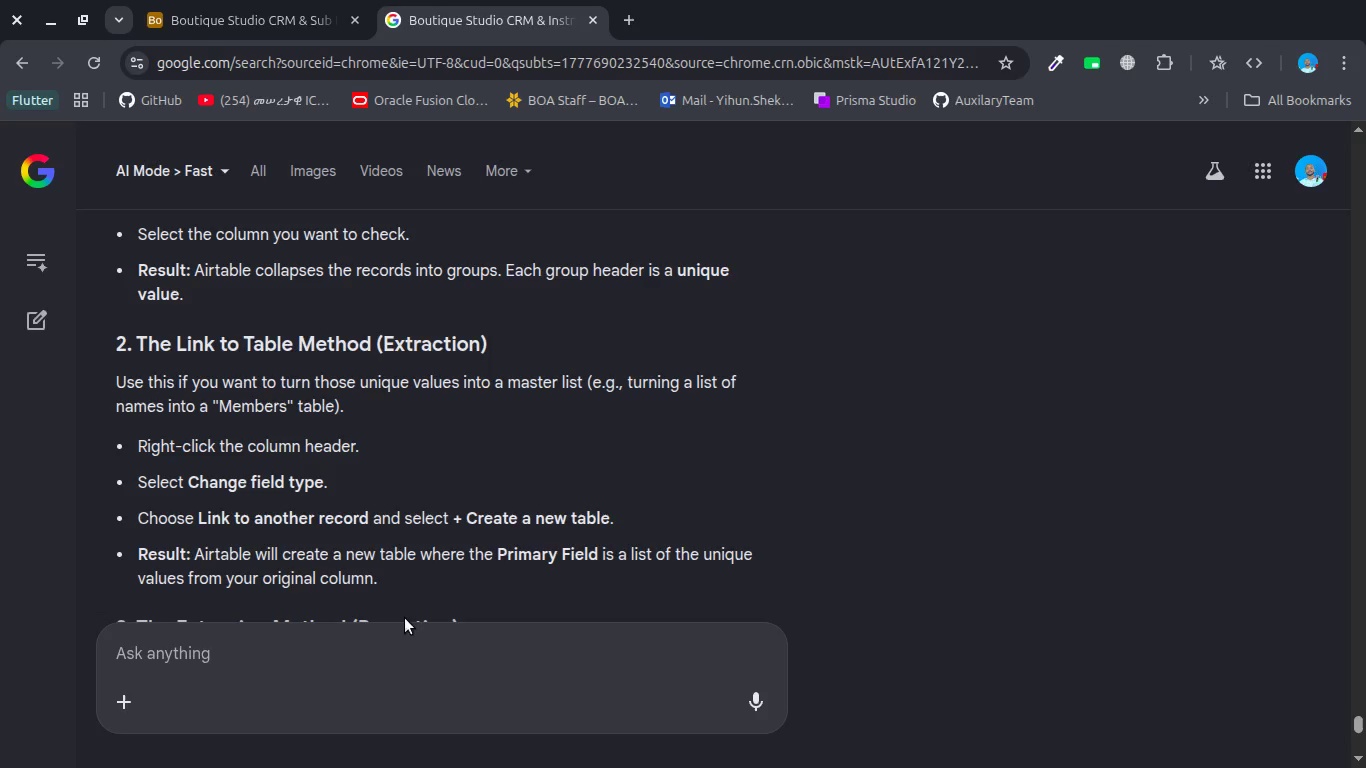 
left_click([384, 648])
 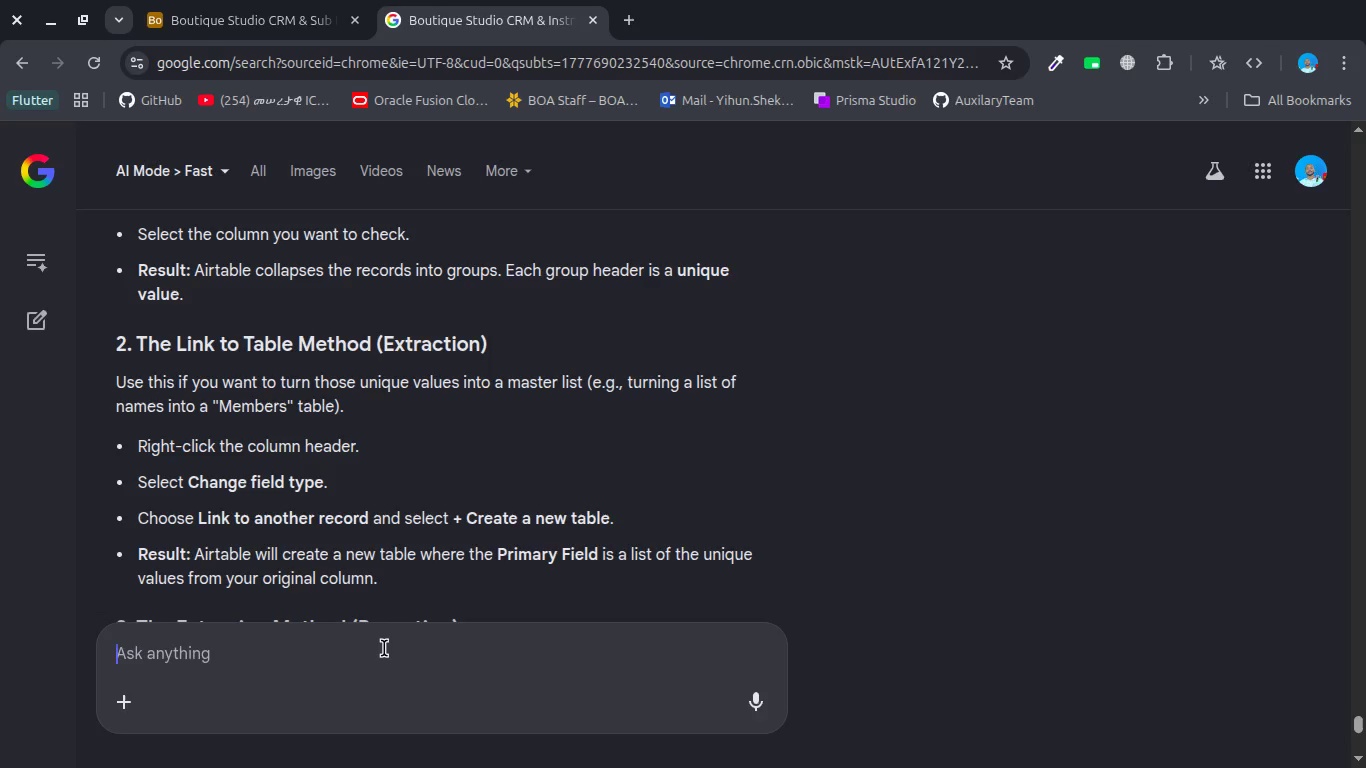 
type(an airtable rollup formula to selct thelatest or last vaues of that column)
 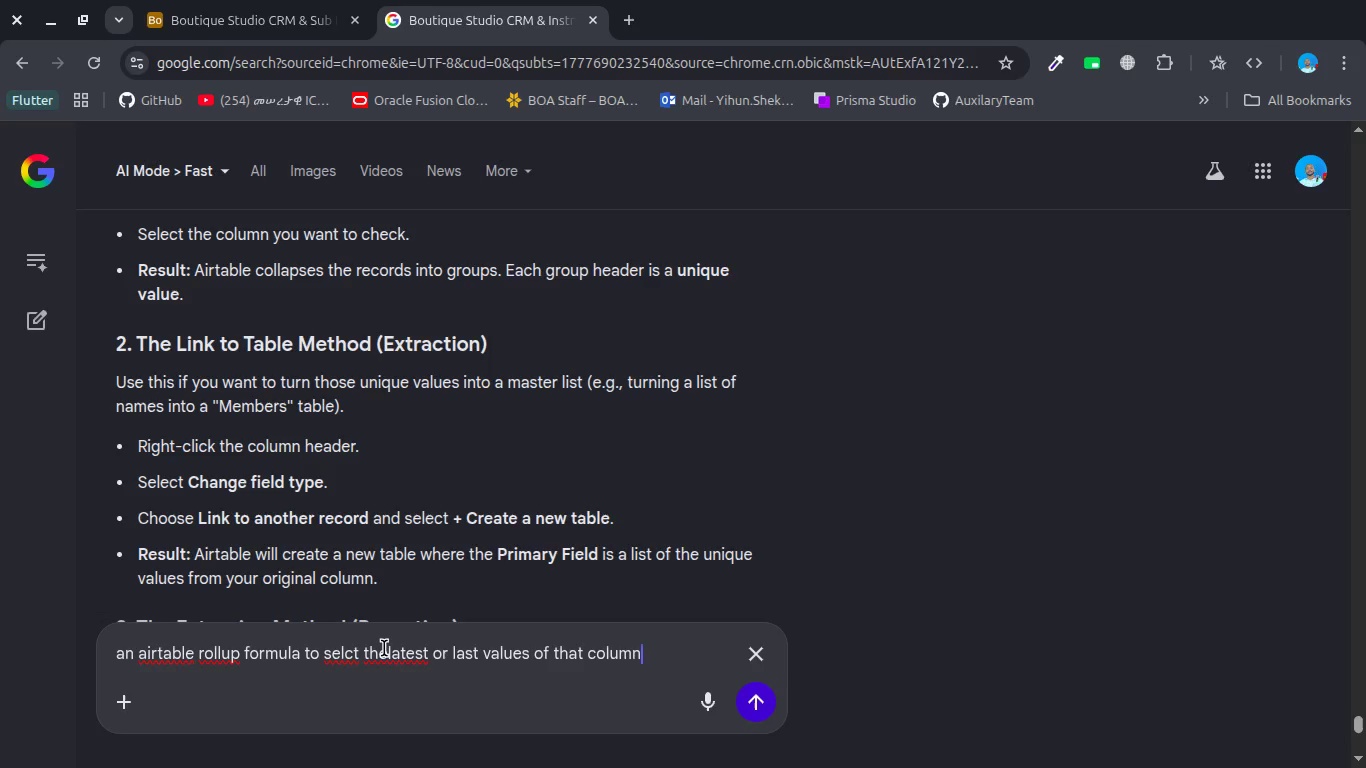 
key(Enter)
 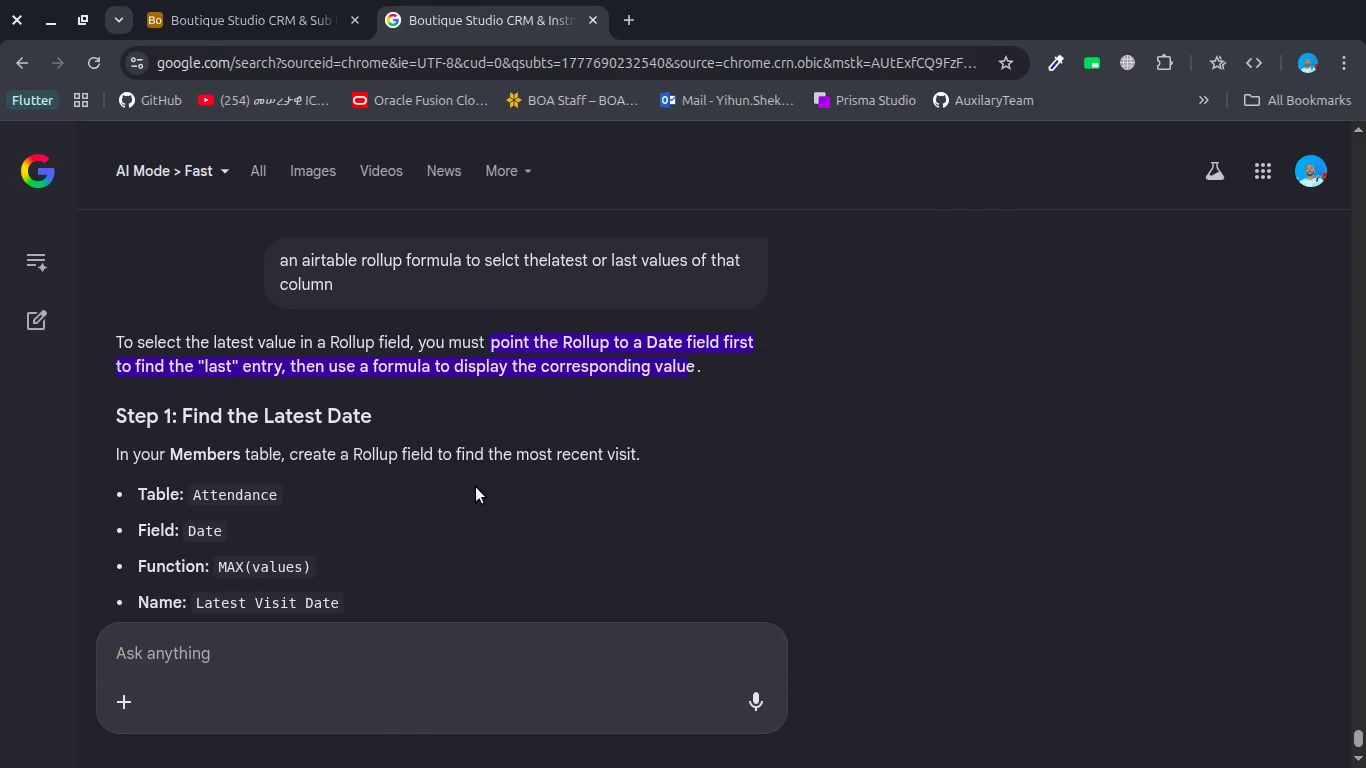 
scroll: coordinate [476, 487], scroll_direction: down, amount: 1.0
 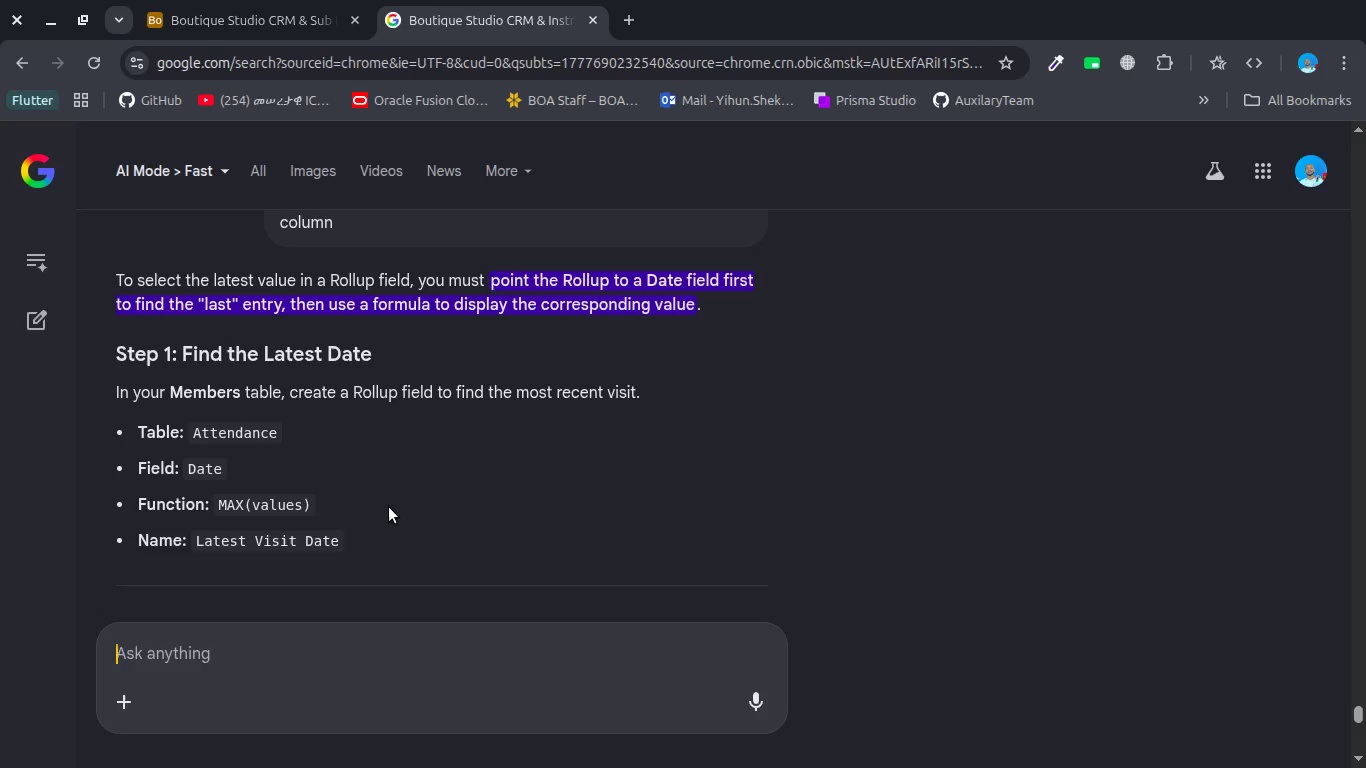 
wait(6.55)
 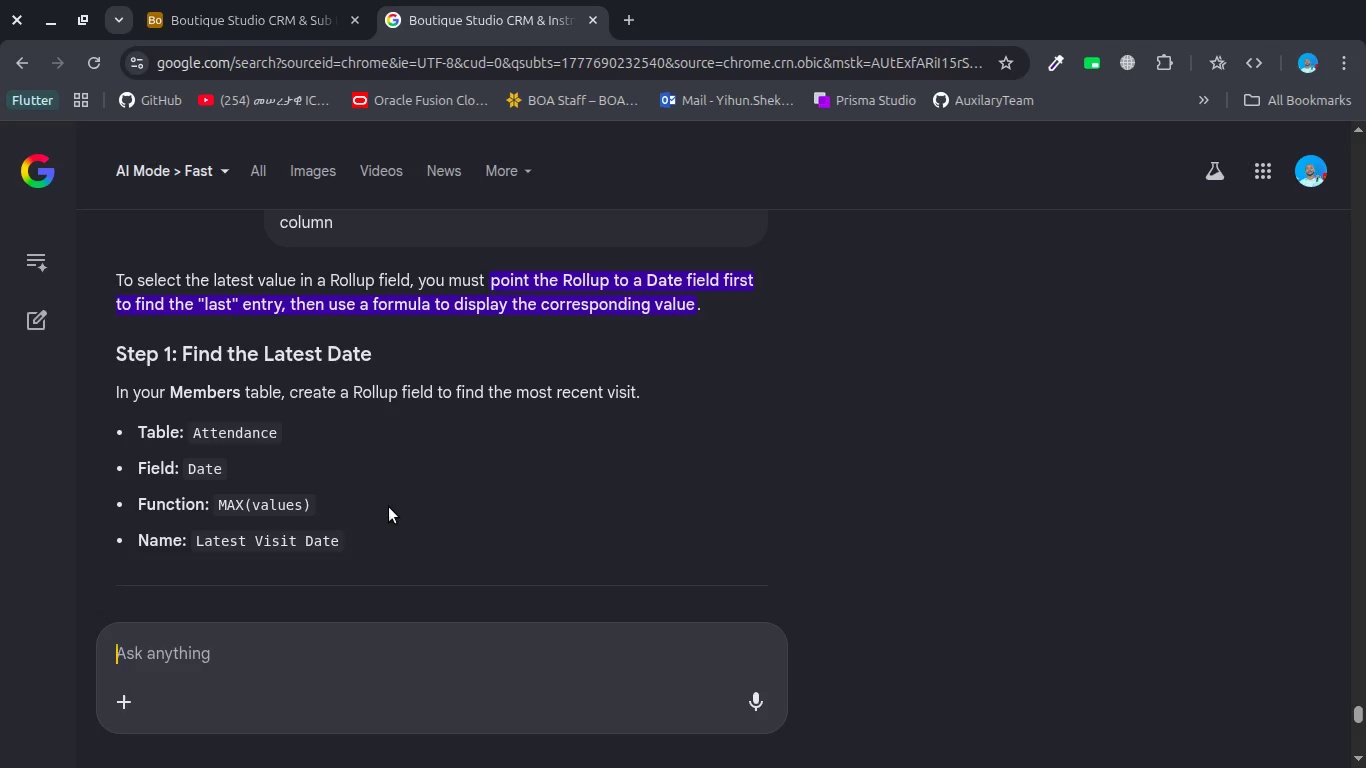 
left_click([301, 29])
 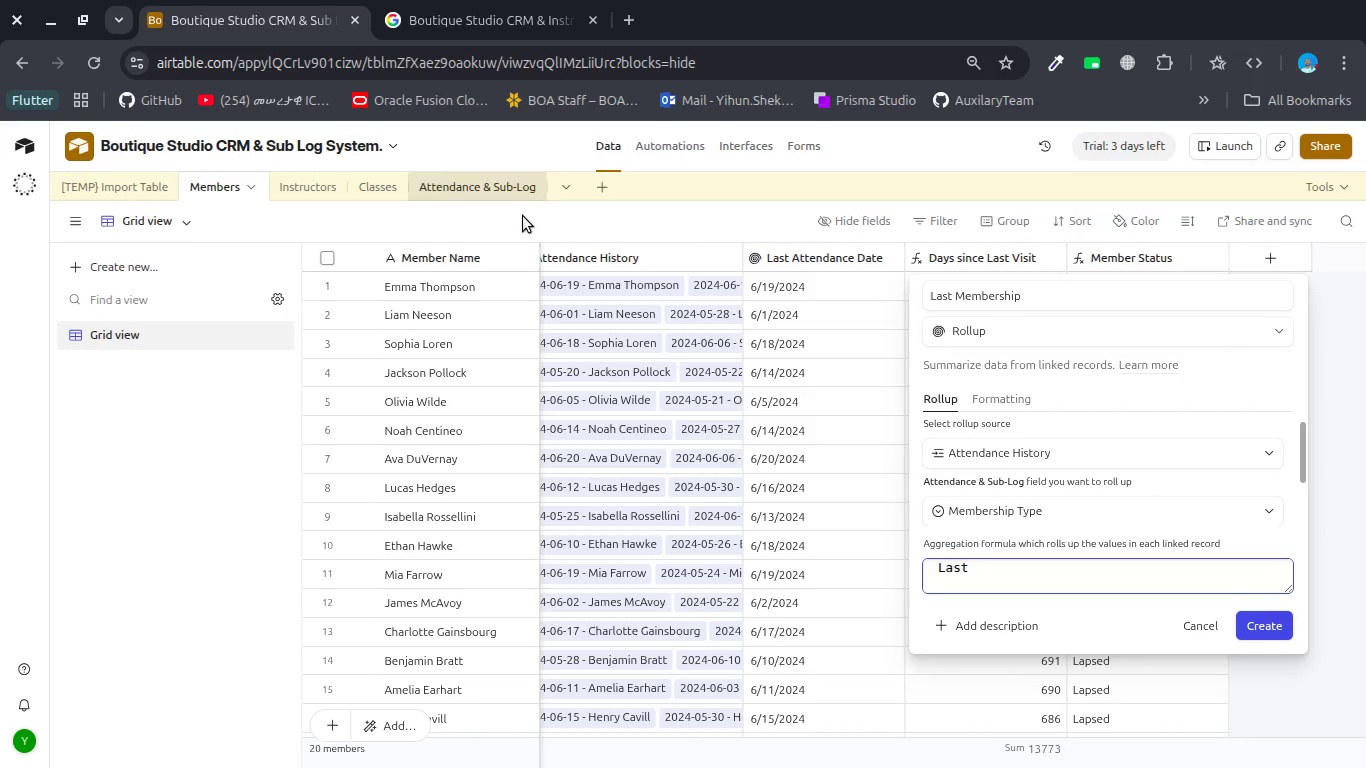 
key(Control+Backspace)
 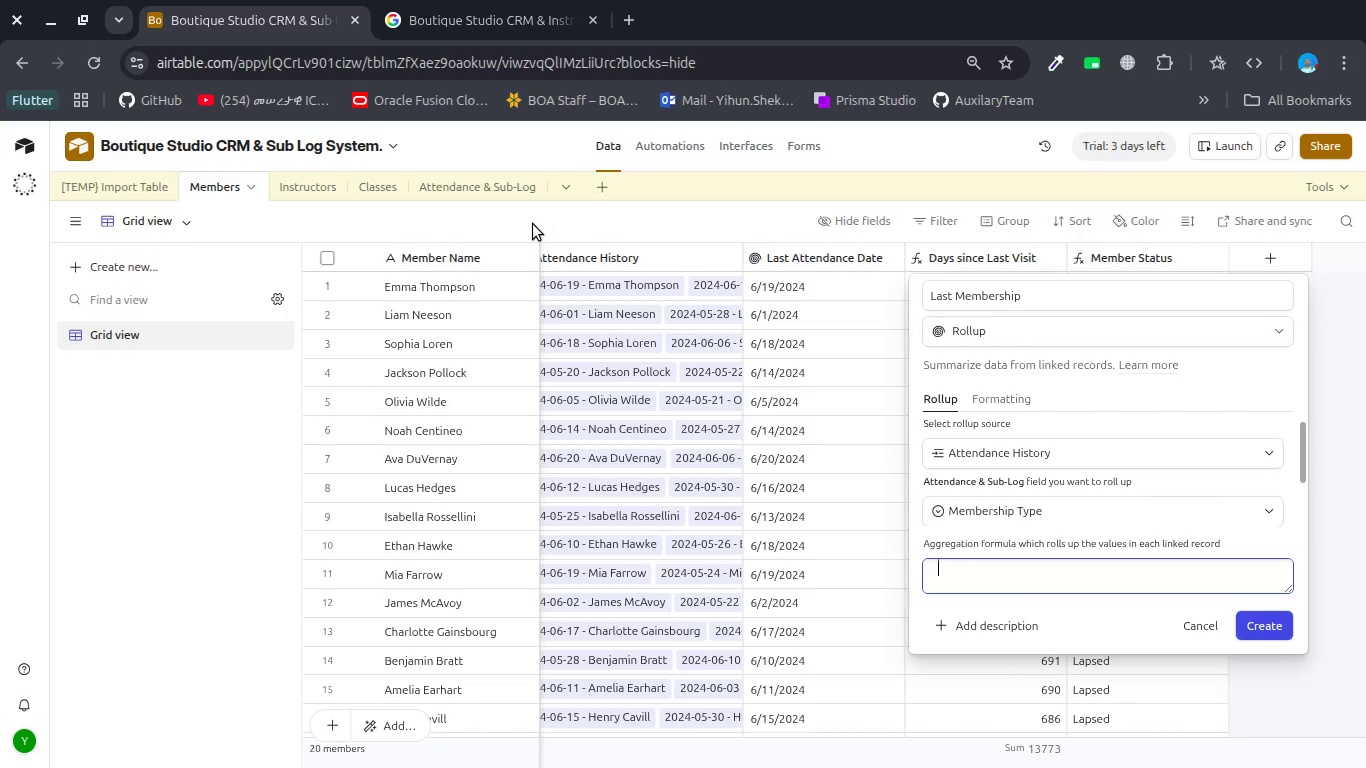 
type(Ma)
 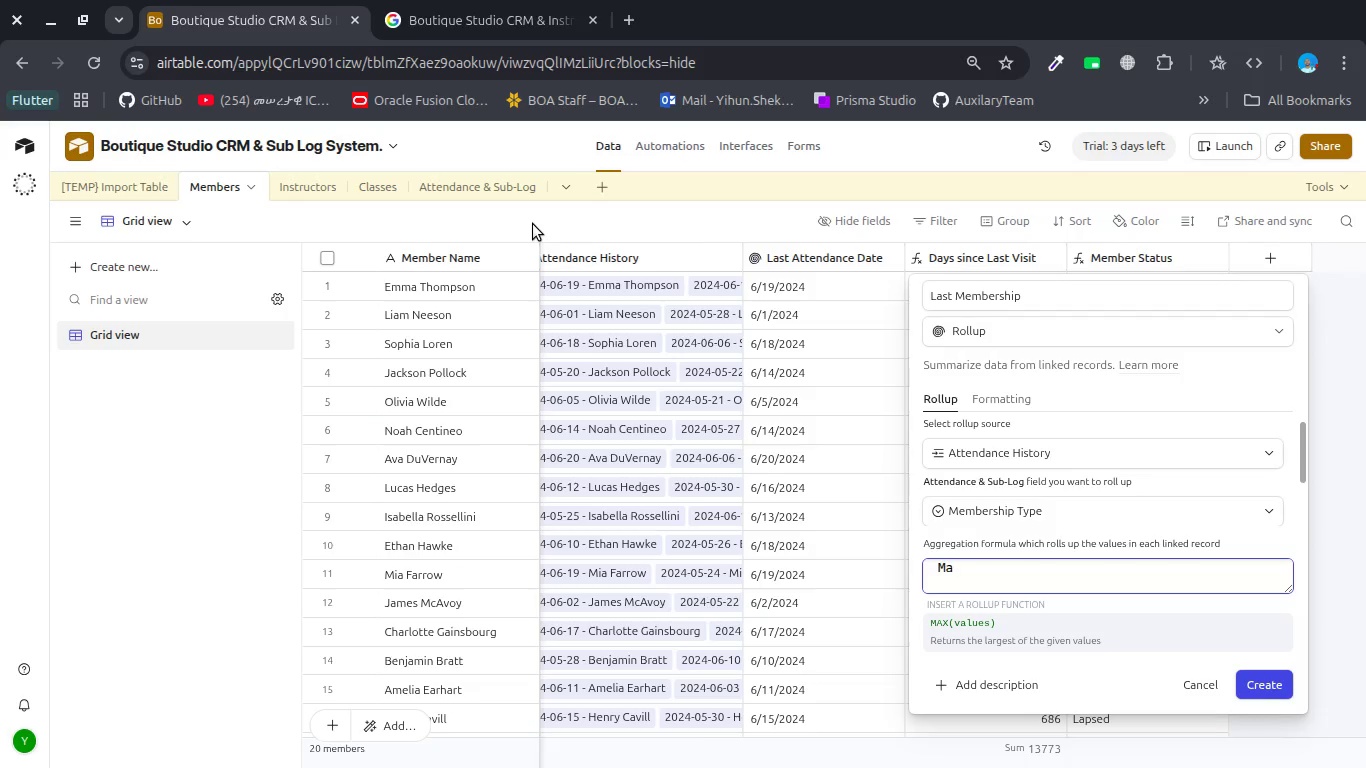 
key(Enter)
 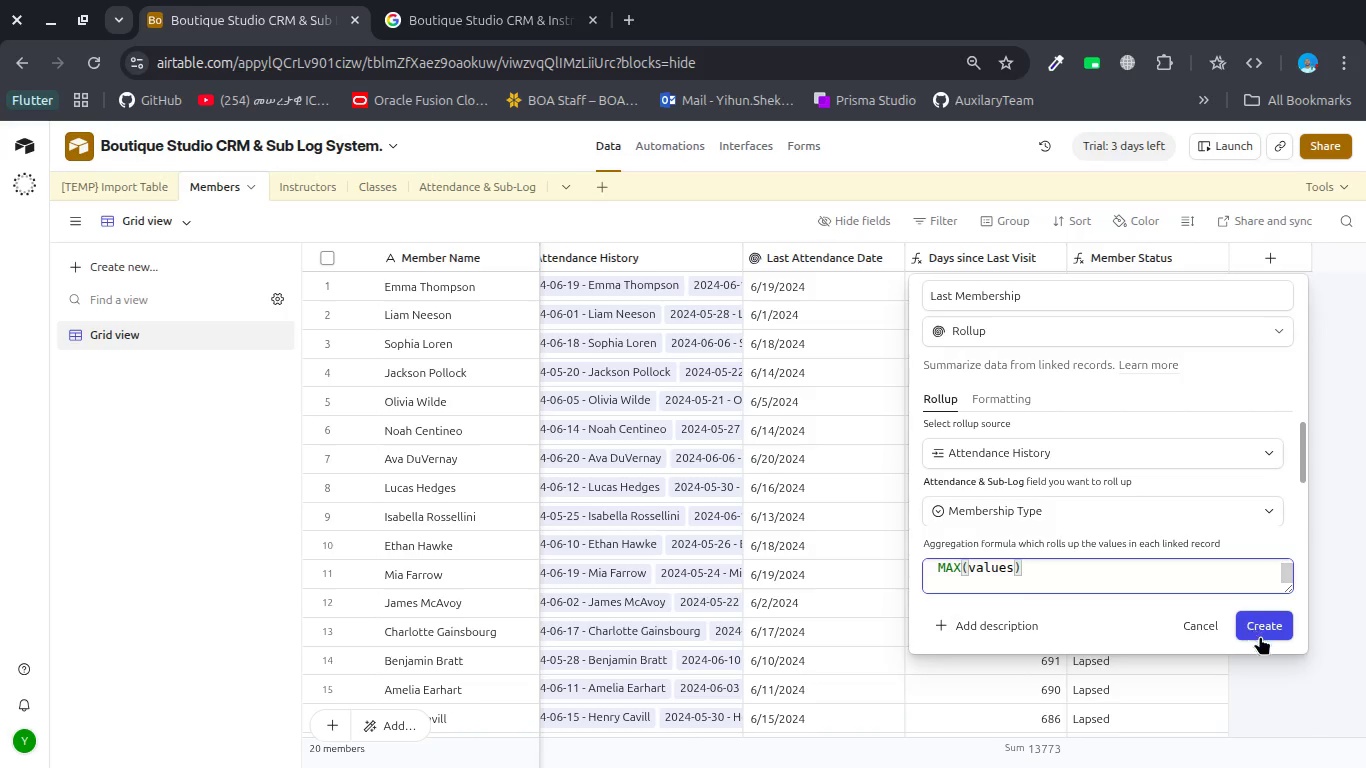 
left_click([1261, 637])
 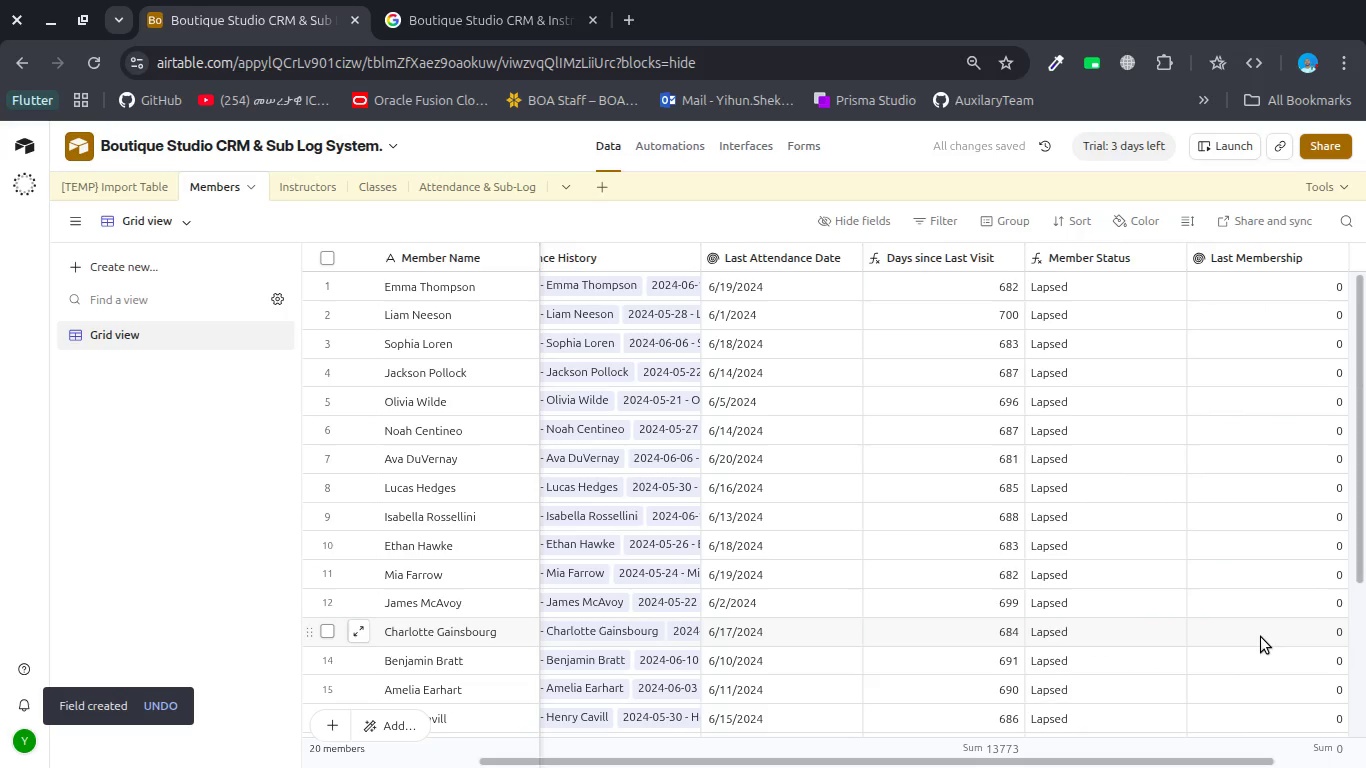 
left_click_drag(start_coordinate=[1261, 637], to_coordinate=[1187, 605])
 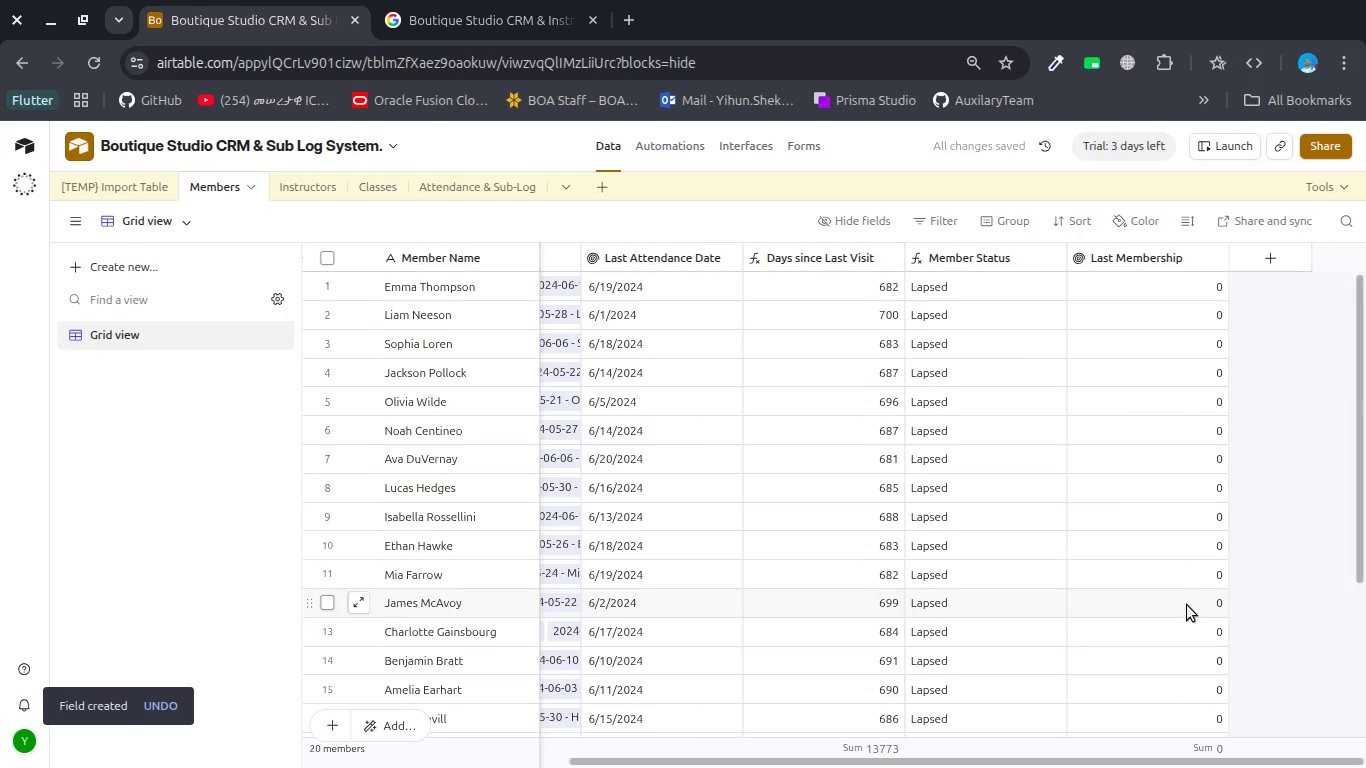 
scroll: coordinate [1261, 637], scroll_direction: down, amount: 3.0
 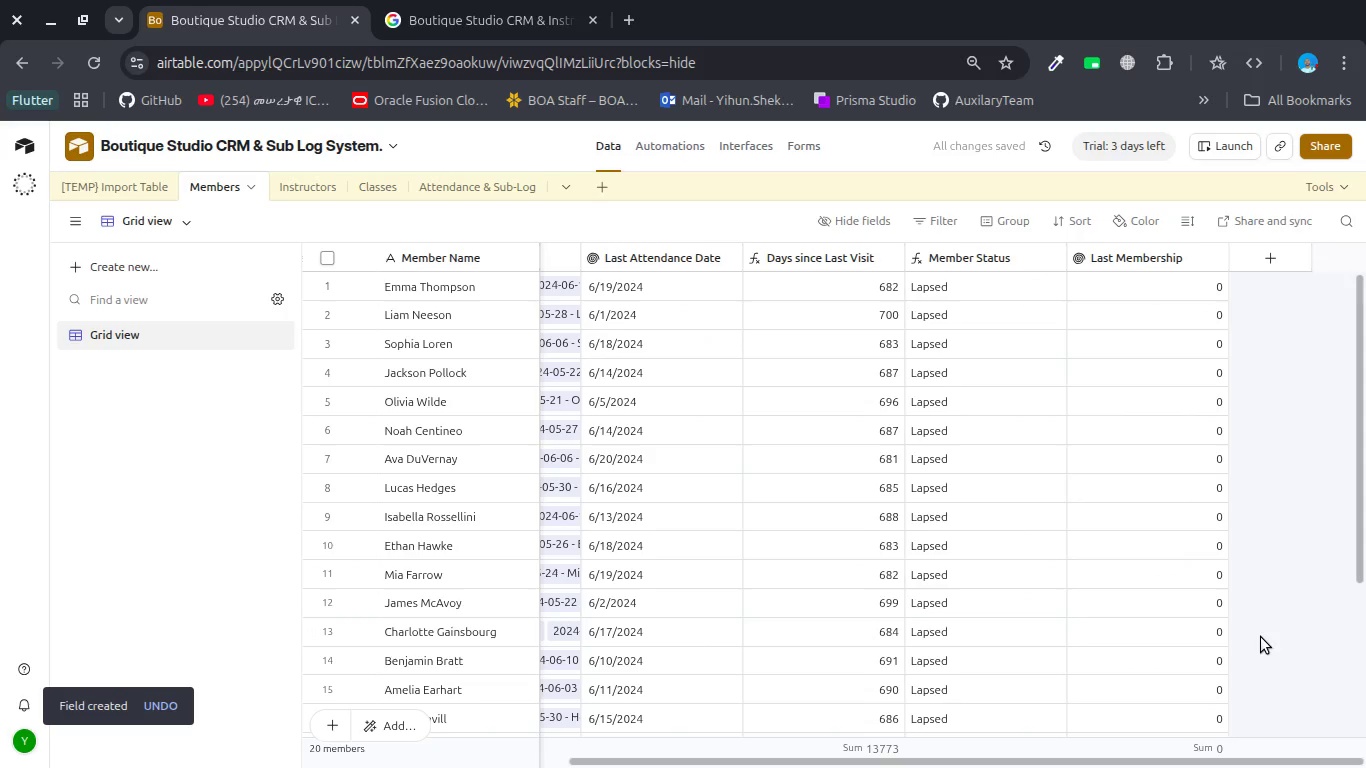 
left_click([485, 4])
 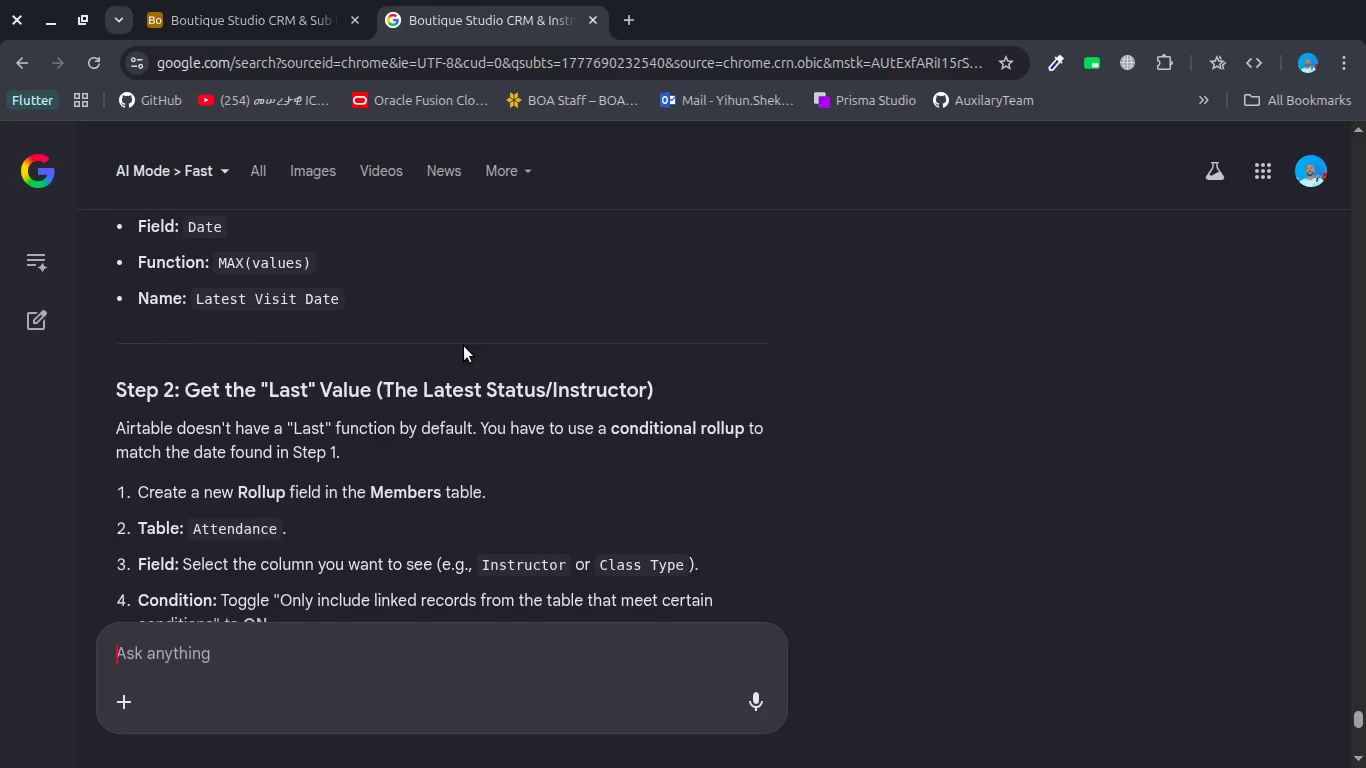 
scroll: coordinate [1187, 605], scroll_direction: up, amount: 1.0
 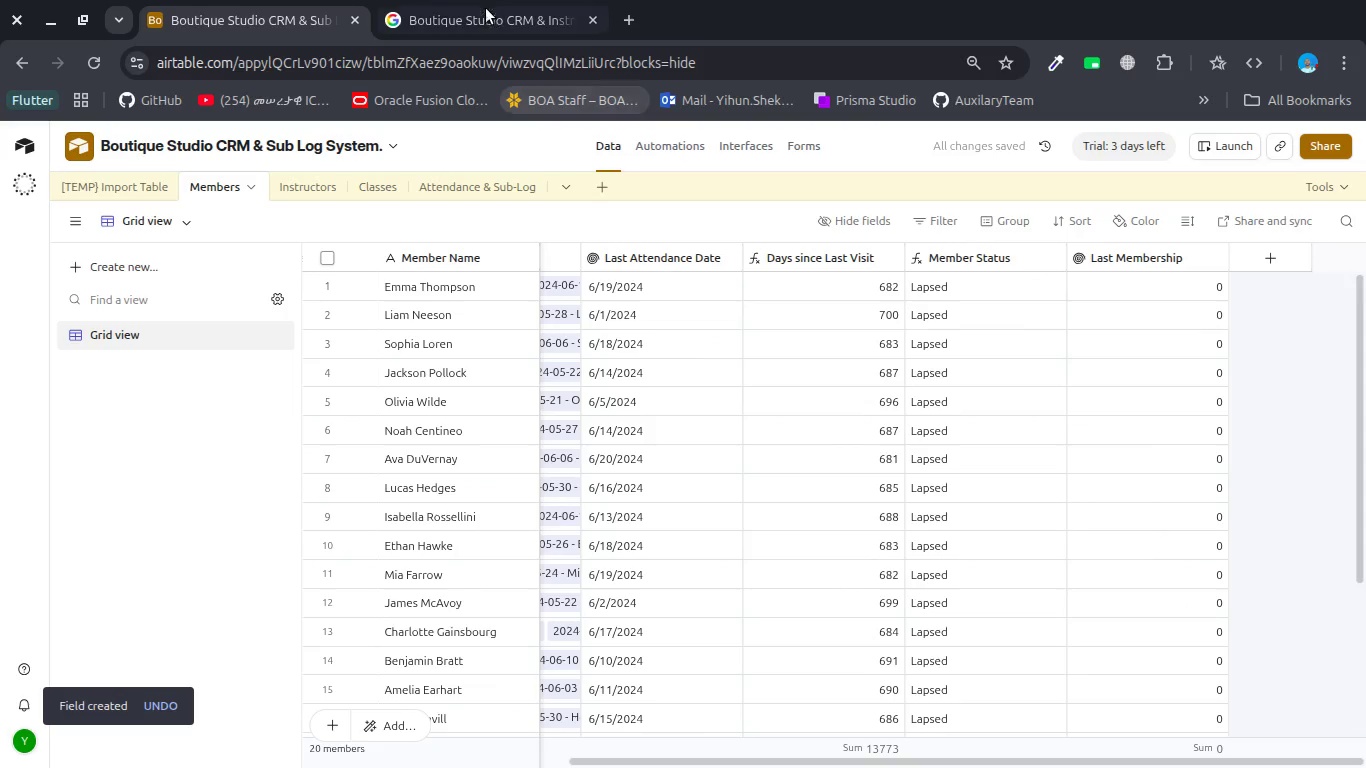 
scroll: coordinate [464, 346], scroll_direction: down, amount: 1.0
 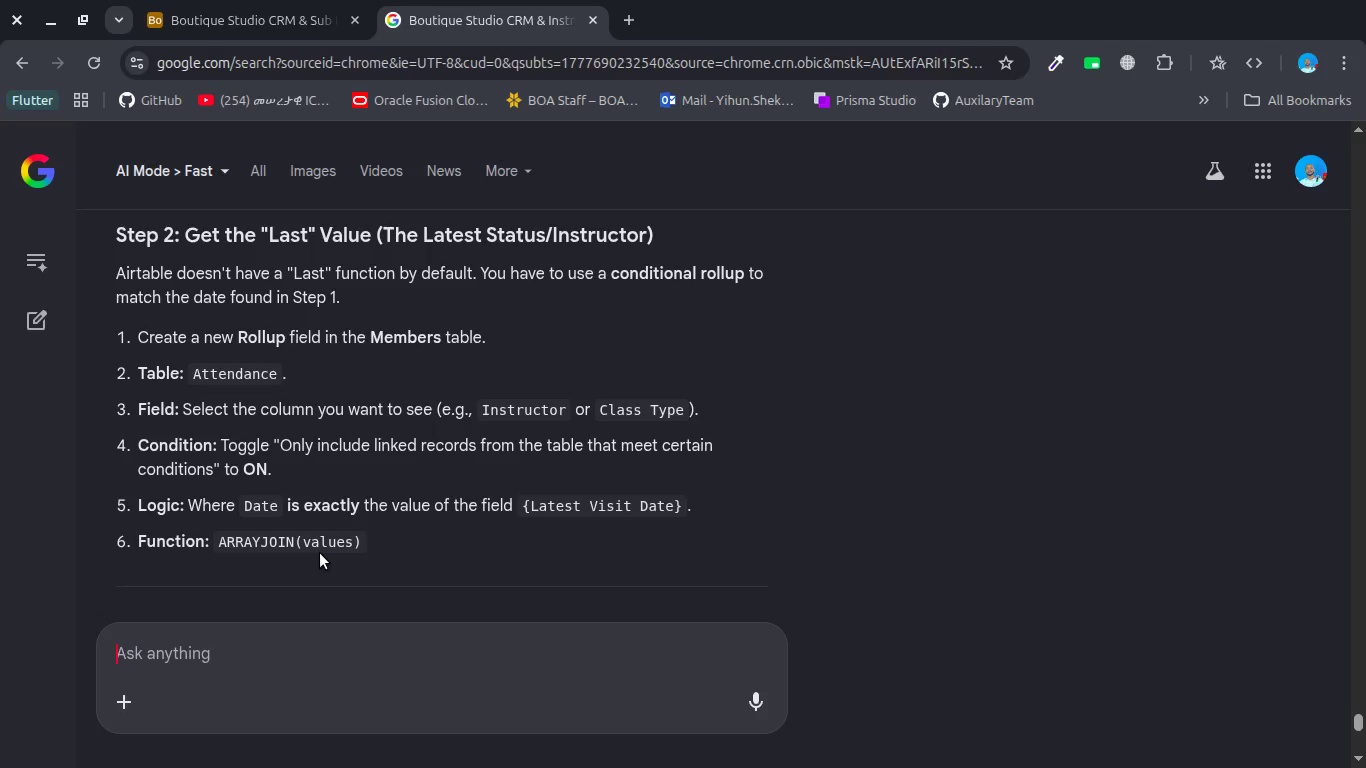 
wait(17.2)
 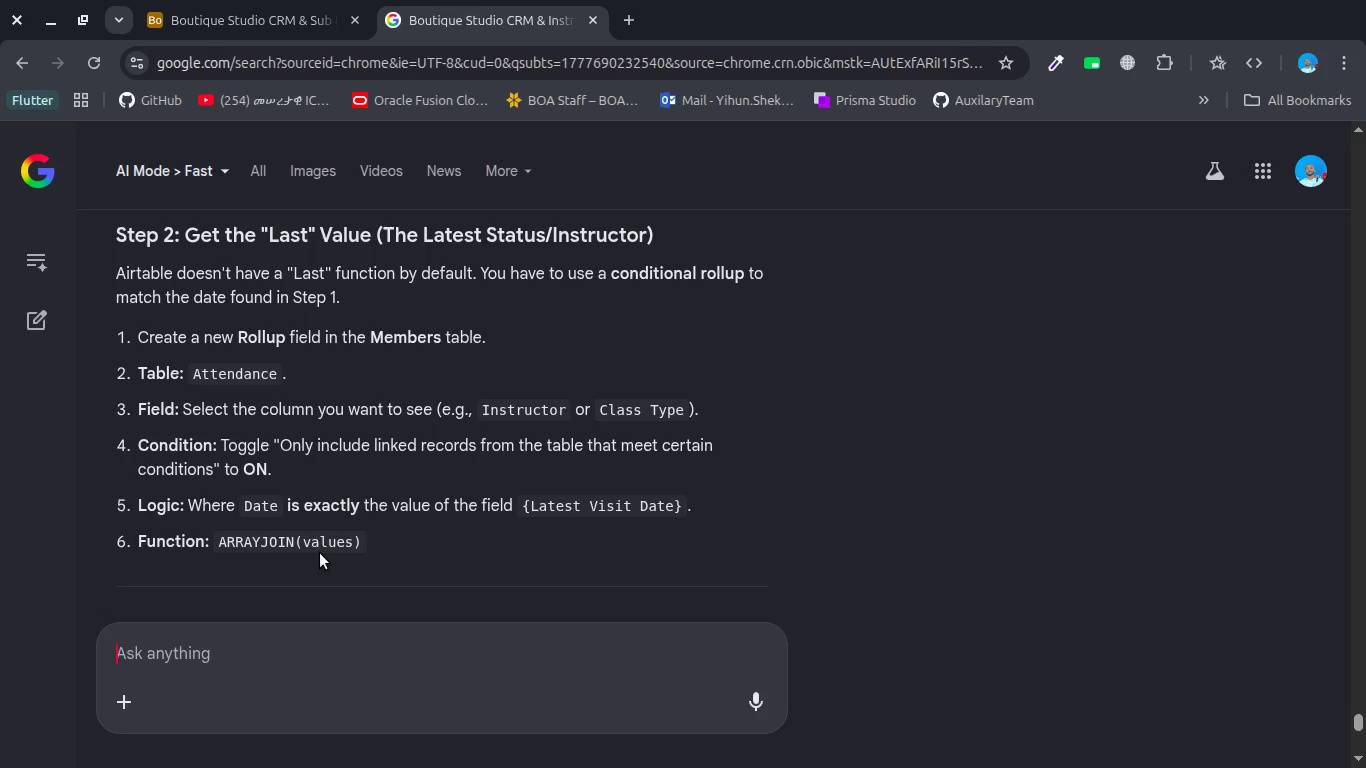 
left_click([259, 23])
 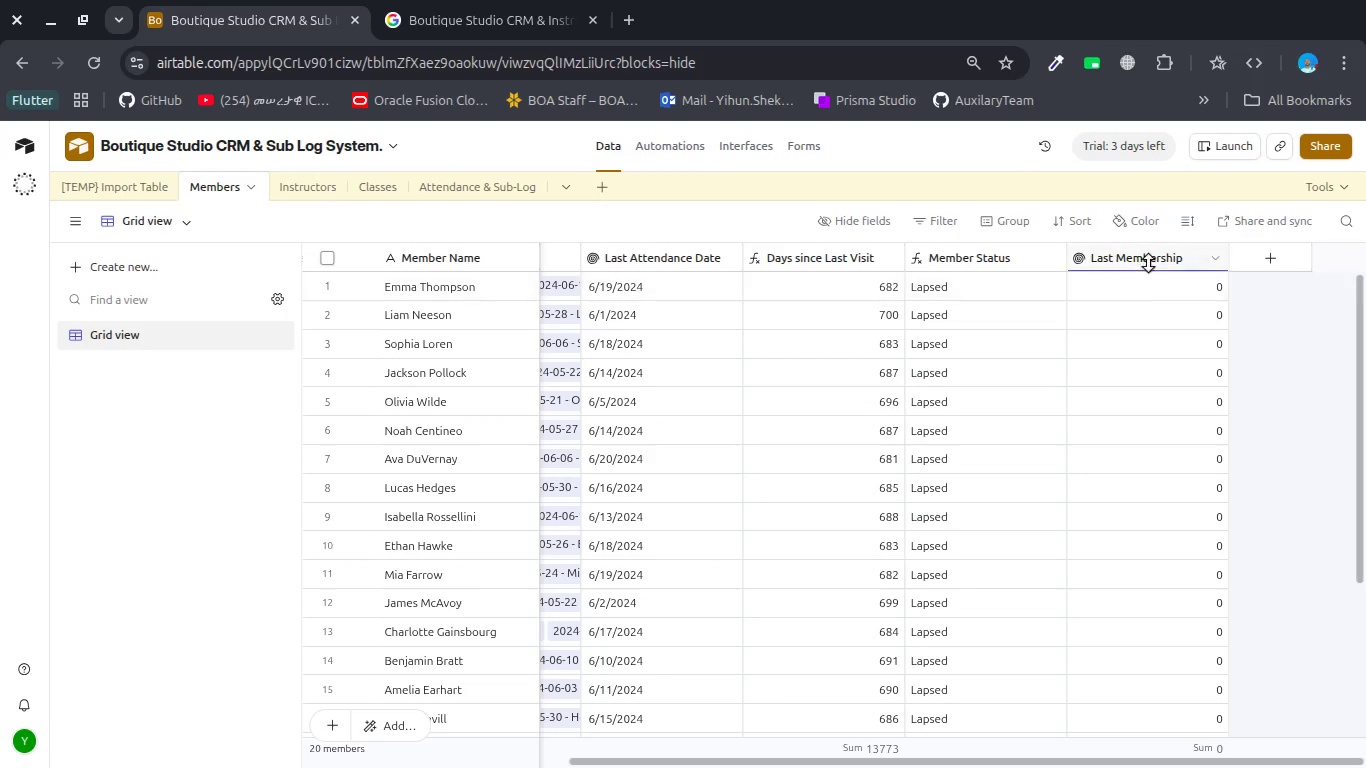 
double_click([1148, 259])
 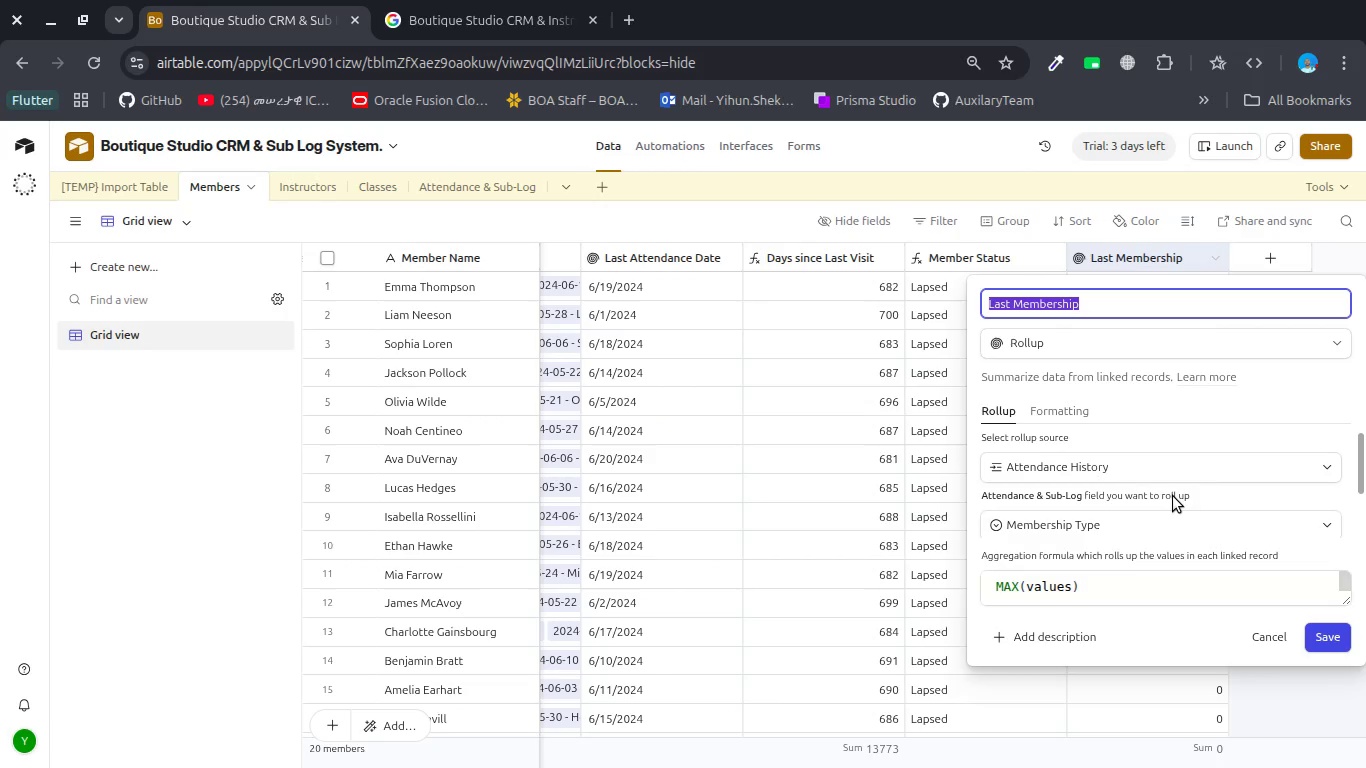 
scroll: coordinate [1173, 496], scroll_direction: down, amount: 5.0
 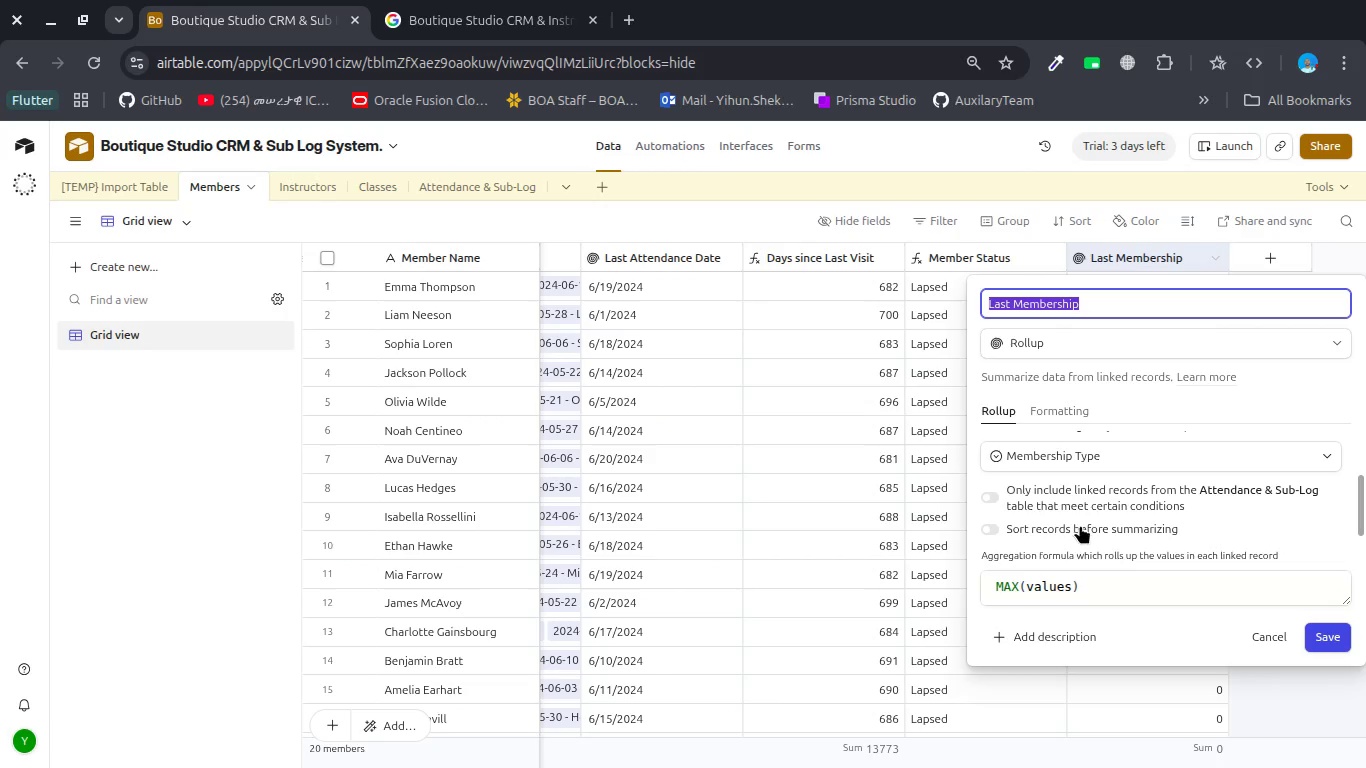 
left_click([1110, 505])
 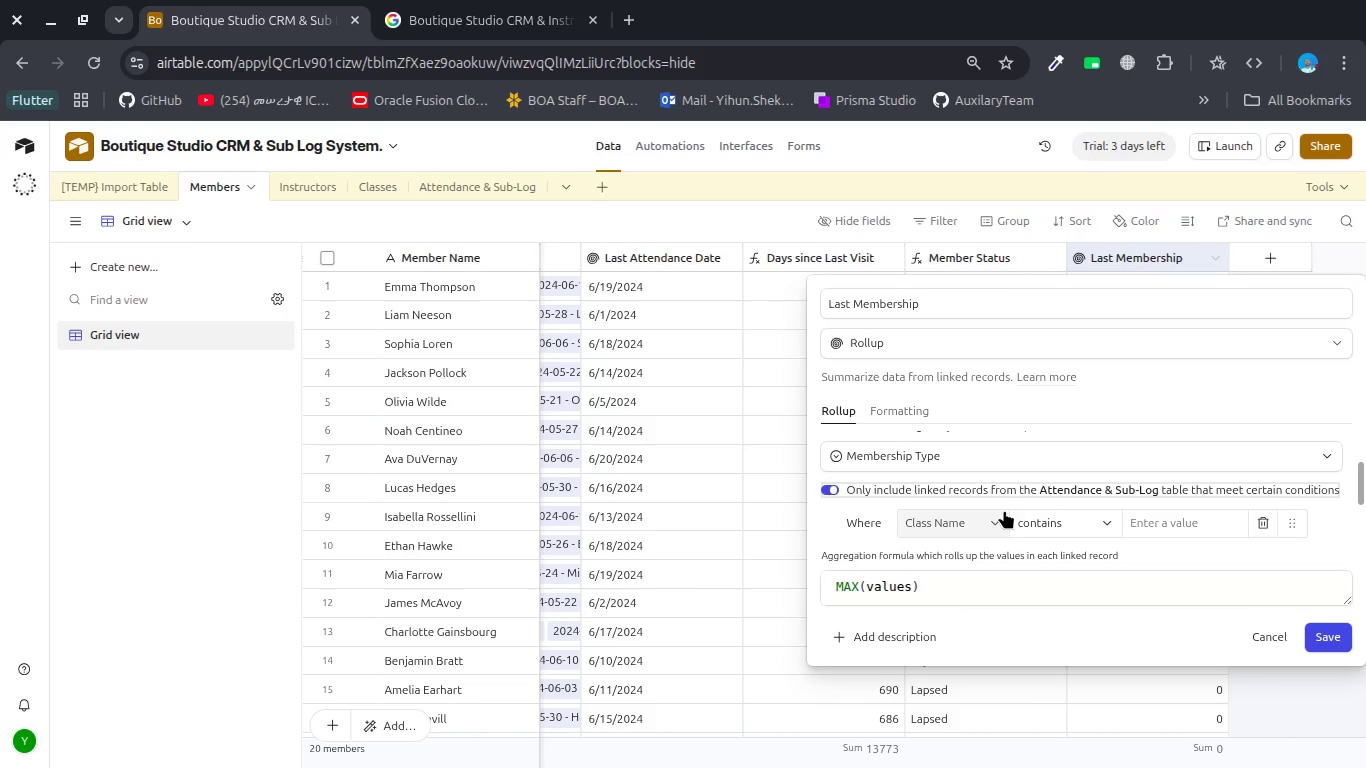 
left_click([950, 519])
 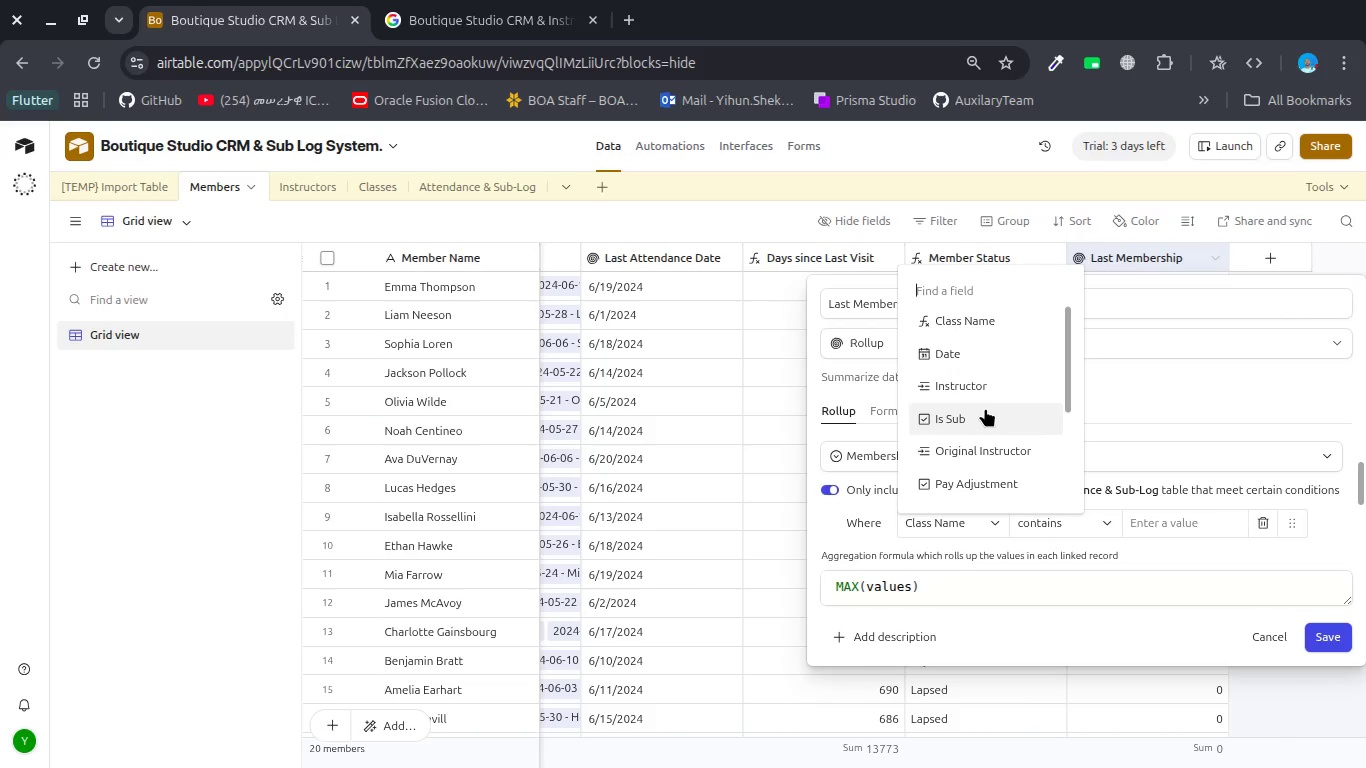 
wait(8.02)
 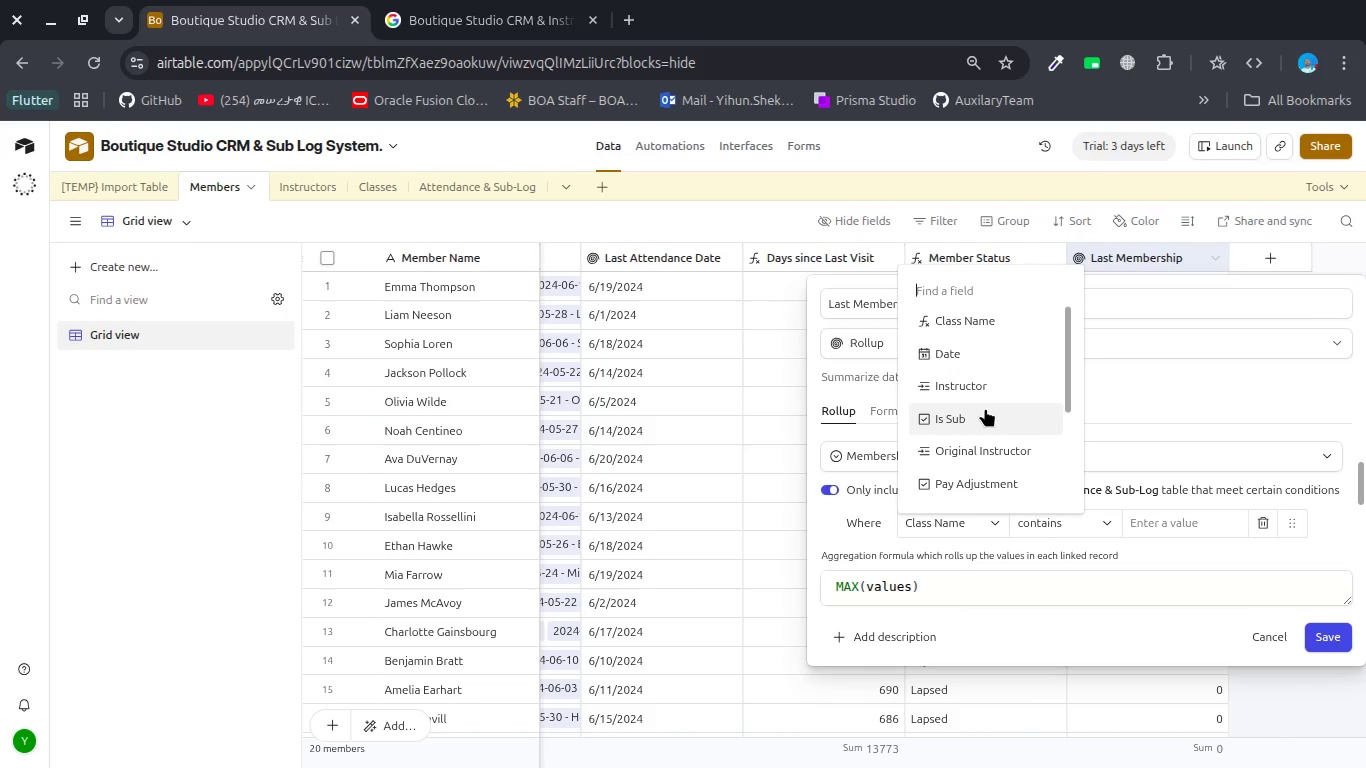 
left_click([981, 363])
 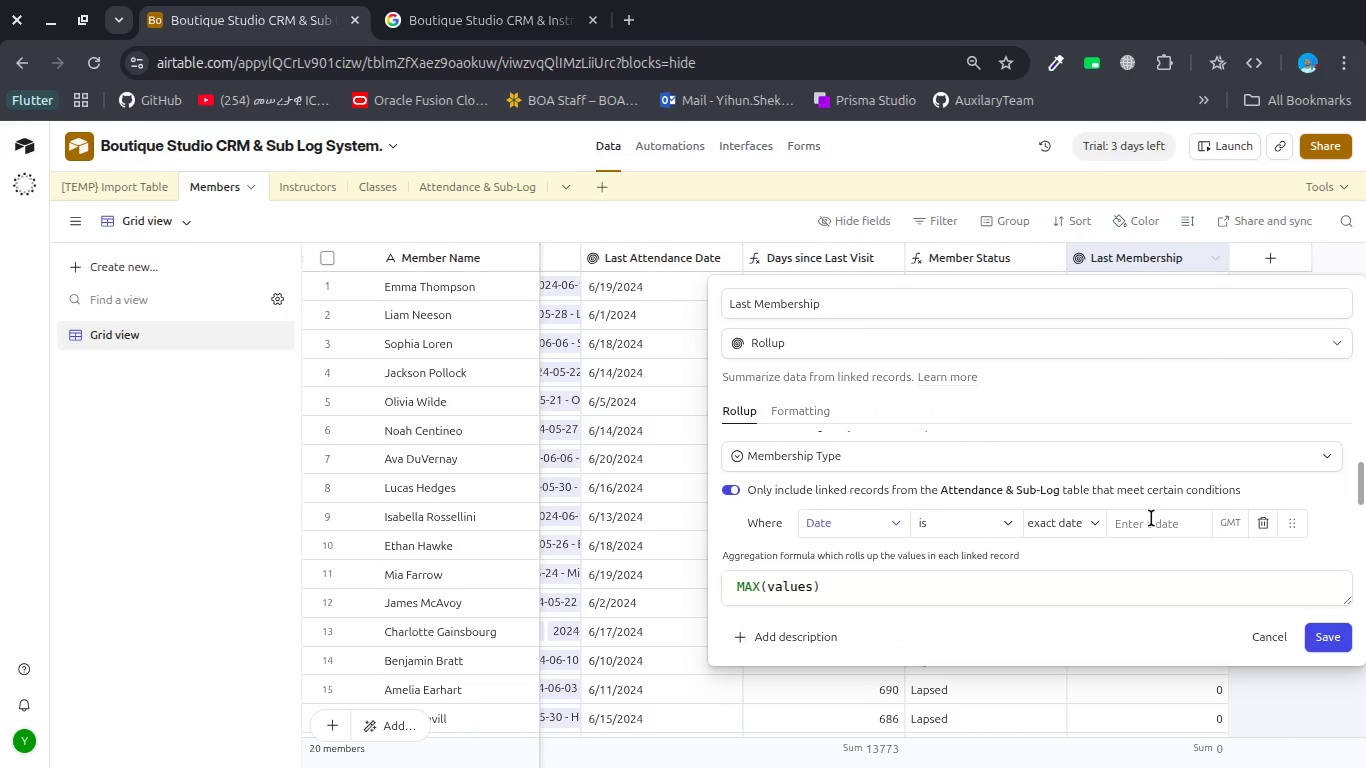 
left_click_drag(start_coordinate=[1155, 522], to_coordinate=[1062, 520])
 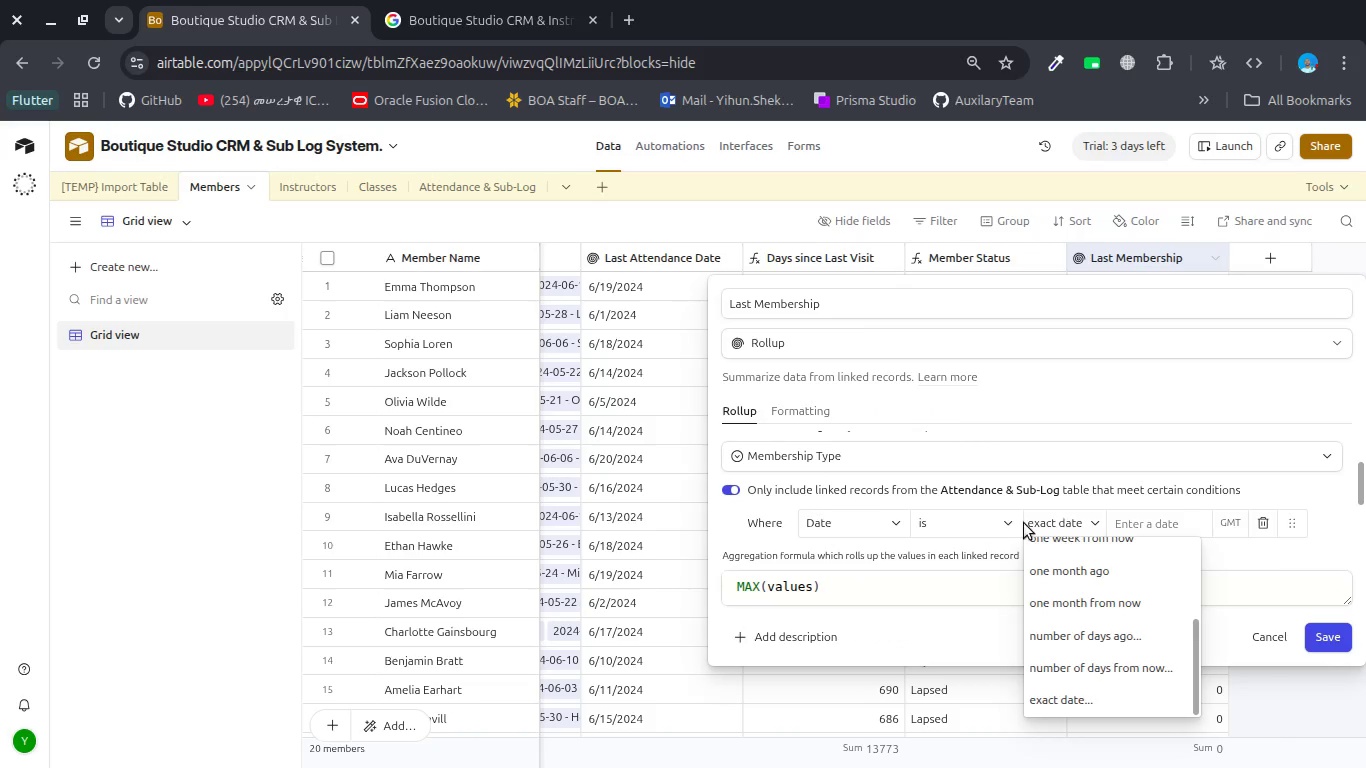 
left_click([942, 525])
 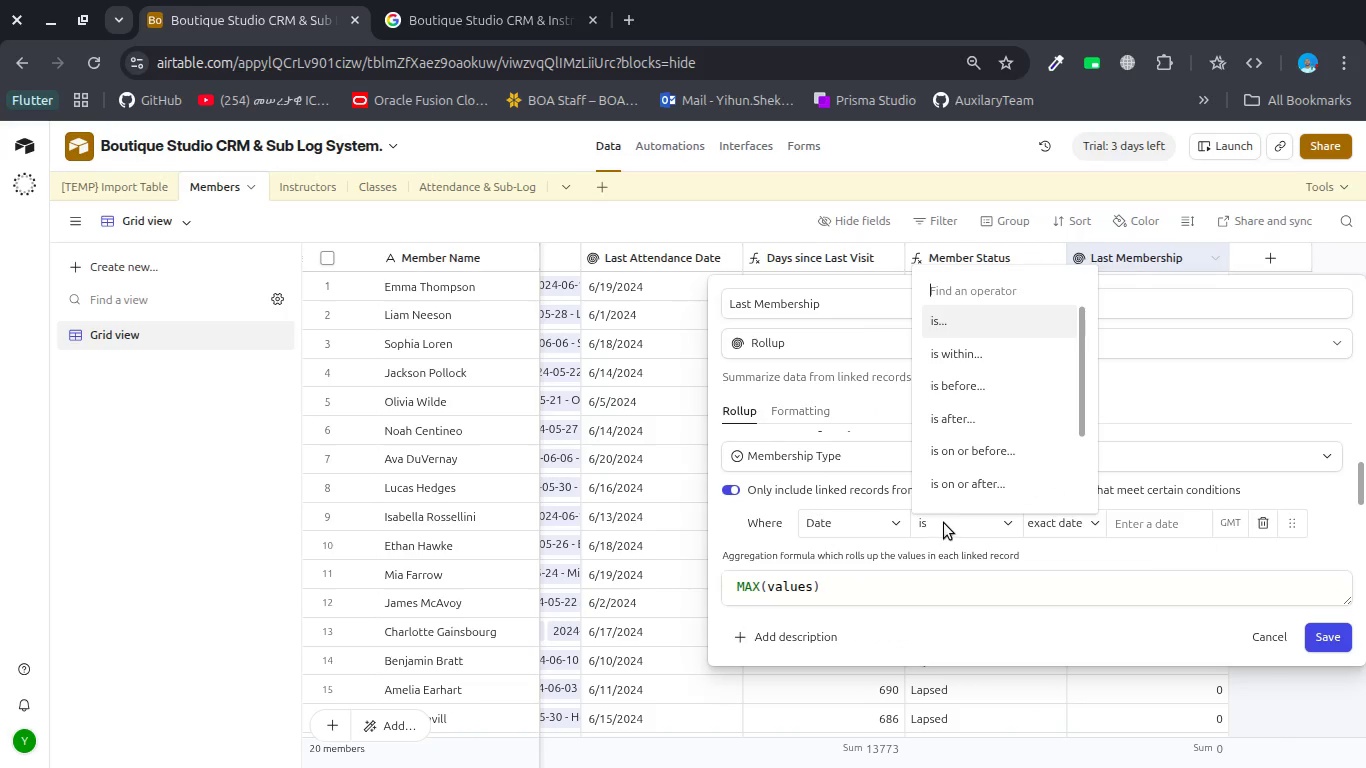 
scroll: coordinate [969, 480], scroll_direction: down, amount: 3.0
 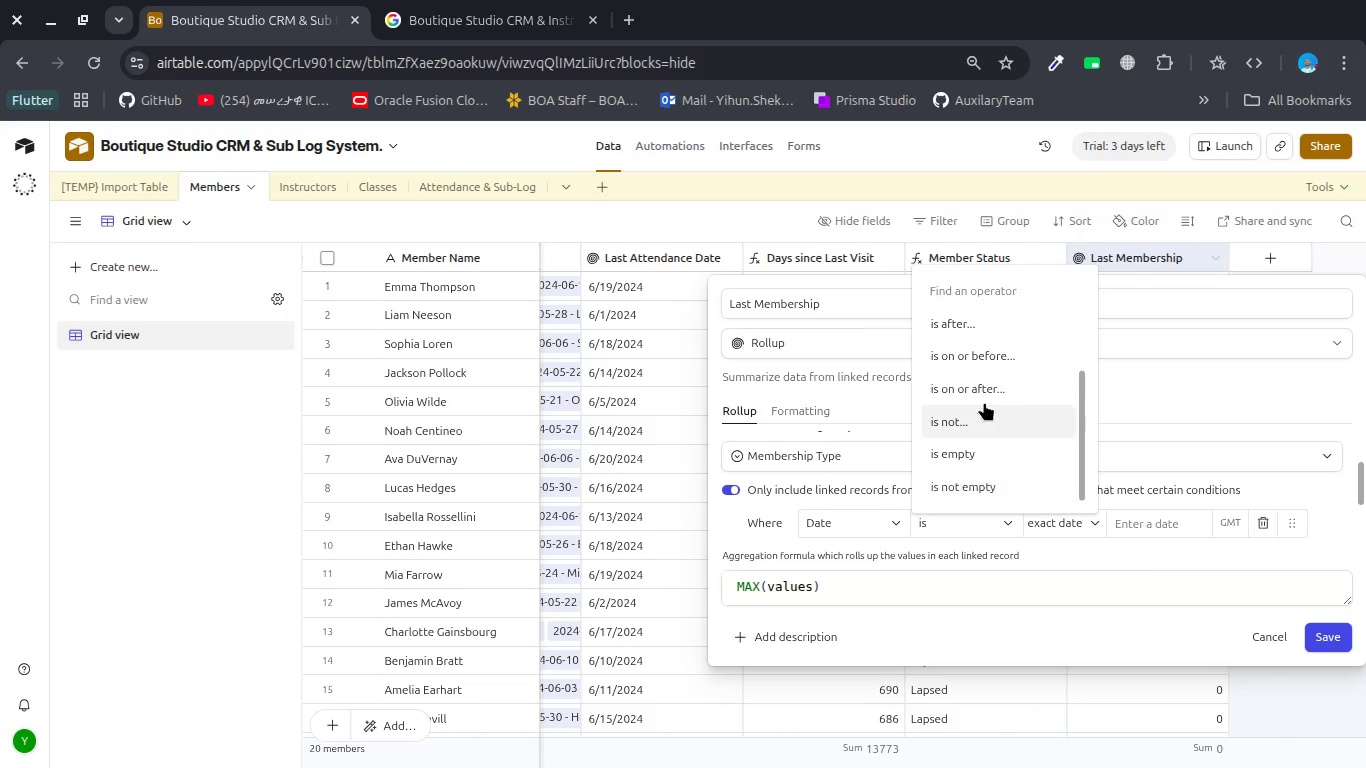 
left_click([1077, 525])
 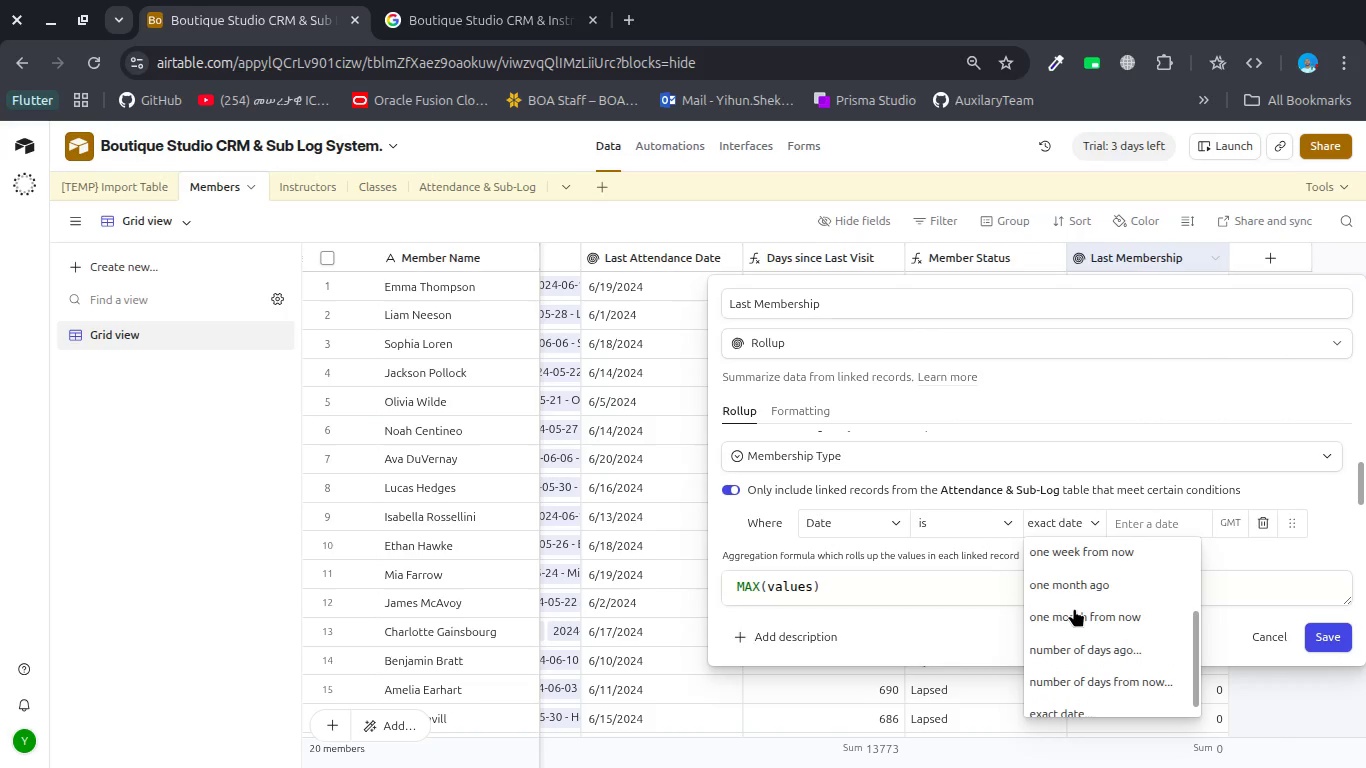 
scroll: coordinate [984, 401], scroll_direction: up, amount: 3.0
 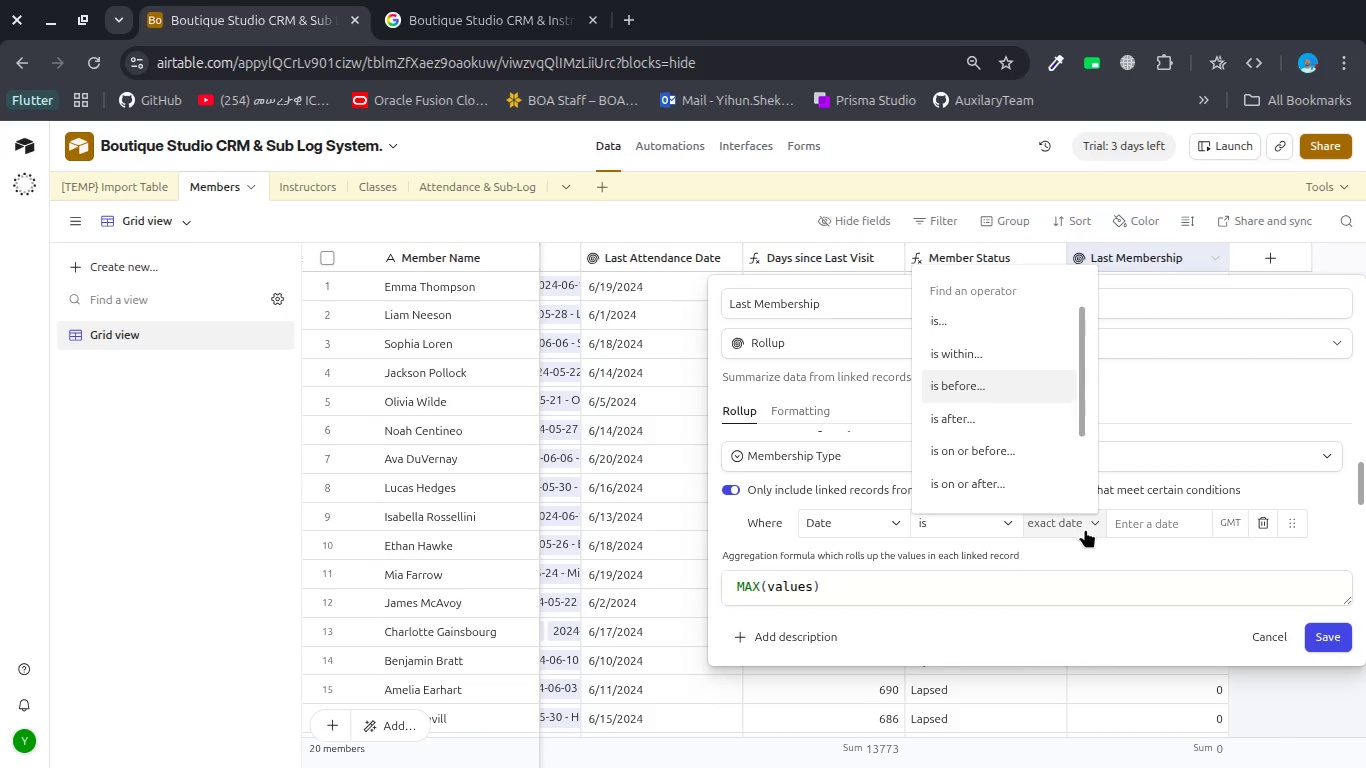 
scroll: coordinate [1074, 608], scroll_direction: down, amount: 1.0
 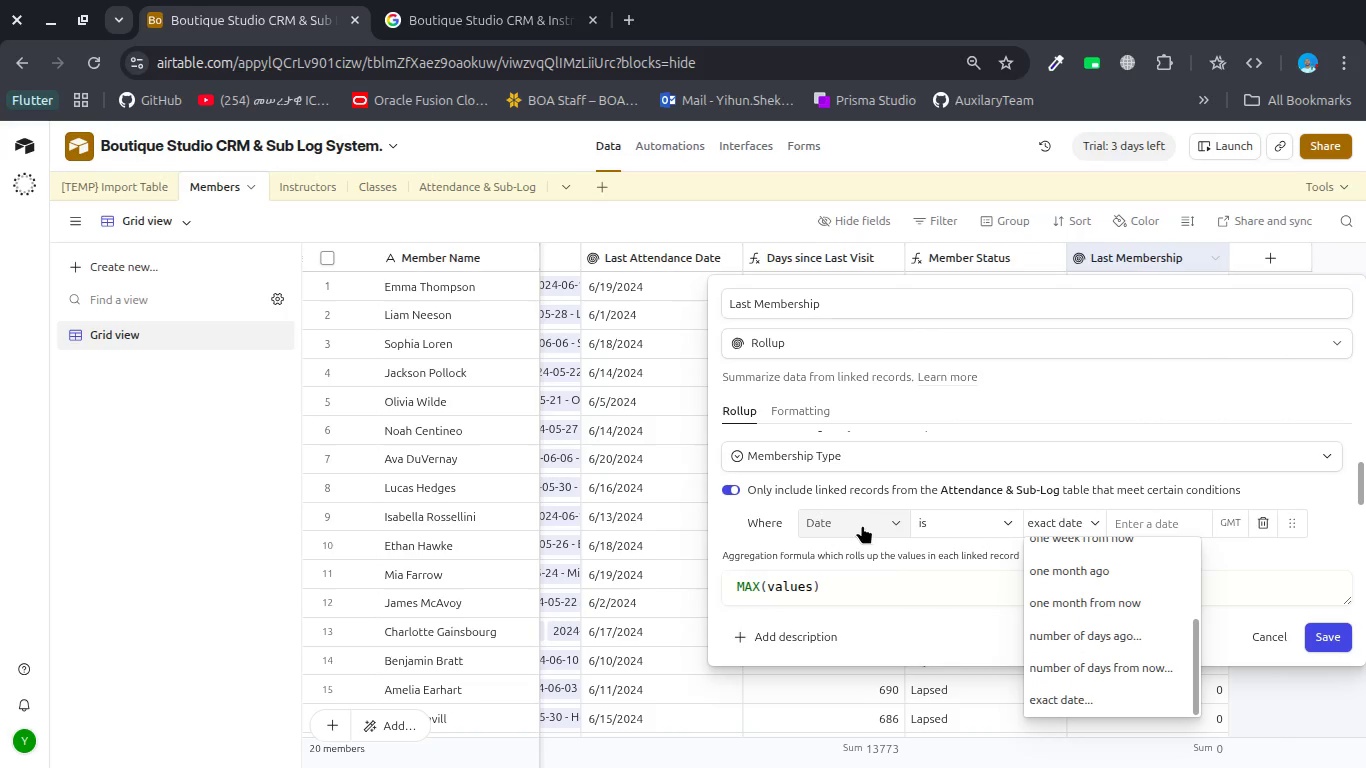 
left_click([862, 525])
 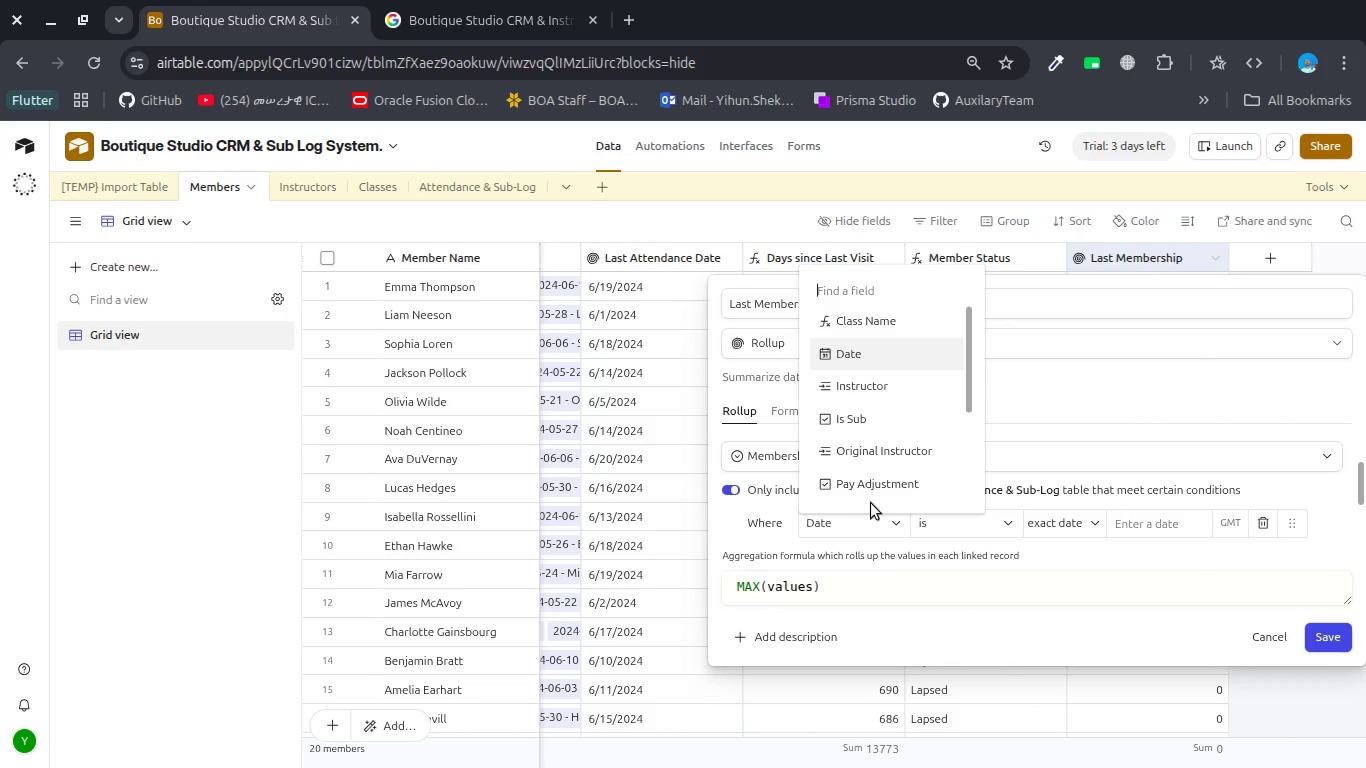 
left_click([1063, 447])
 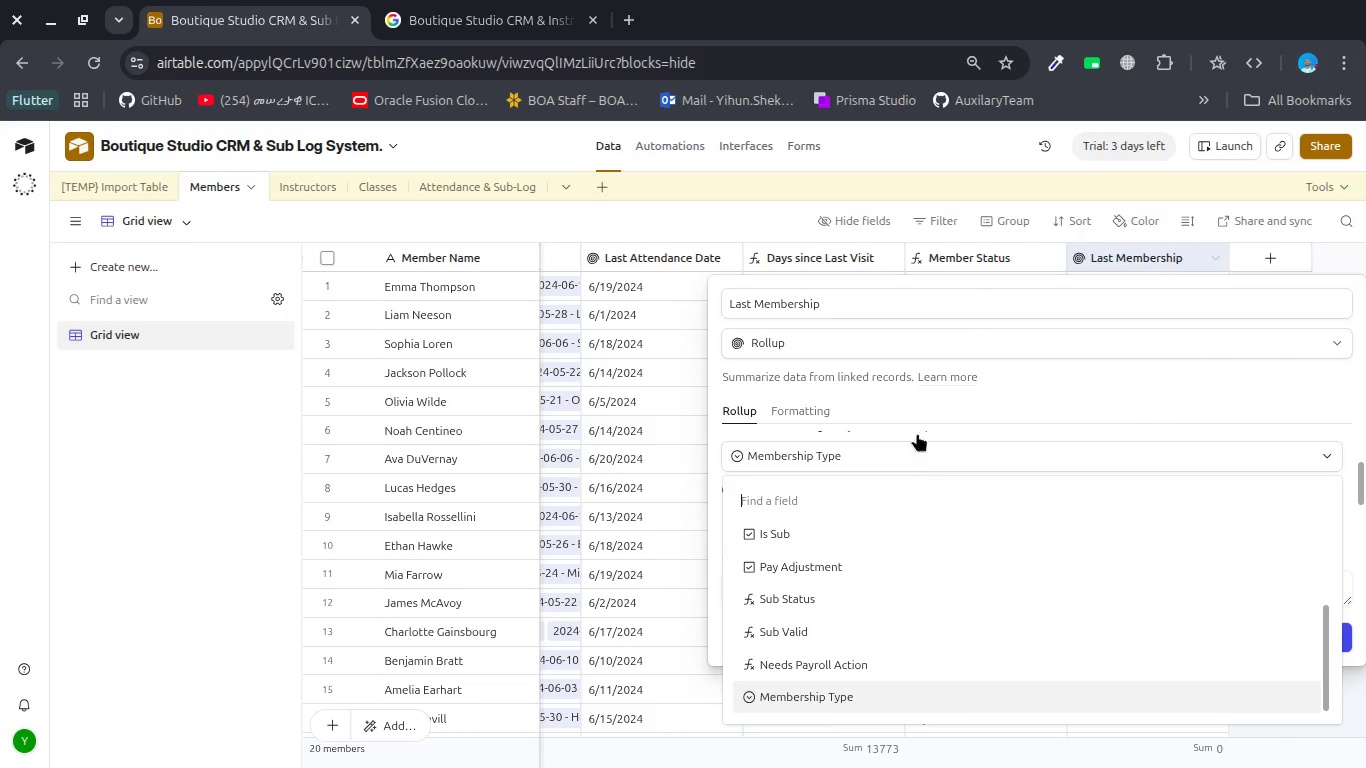 
scroll: coordinate [881, 470], scroll_direction: down, amount: 2.0
 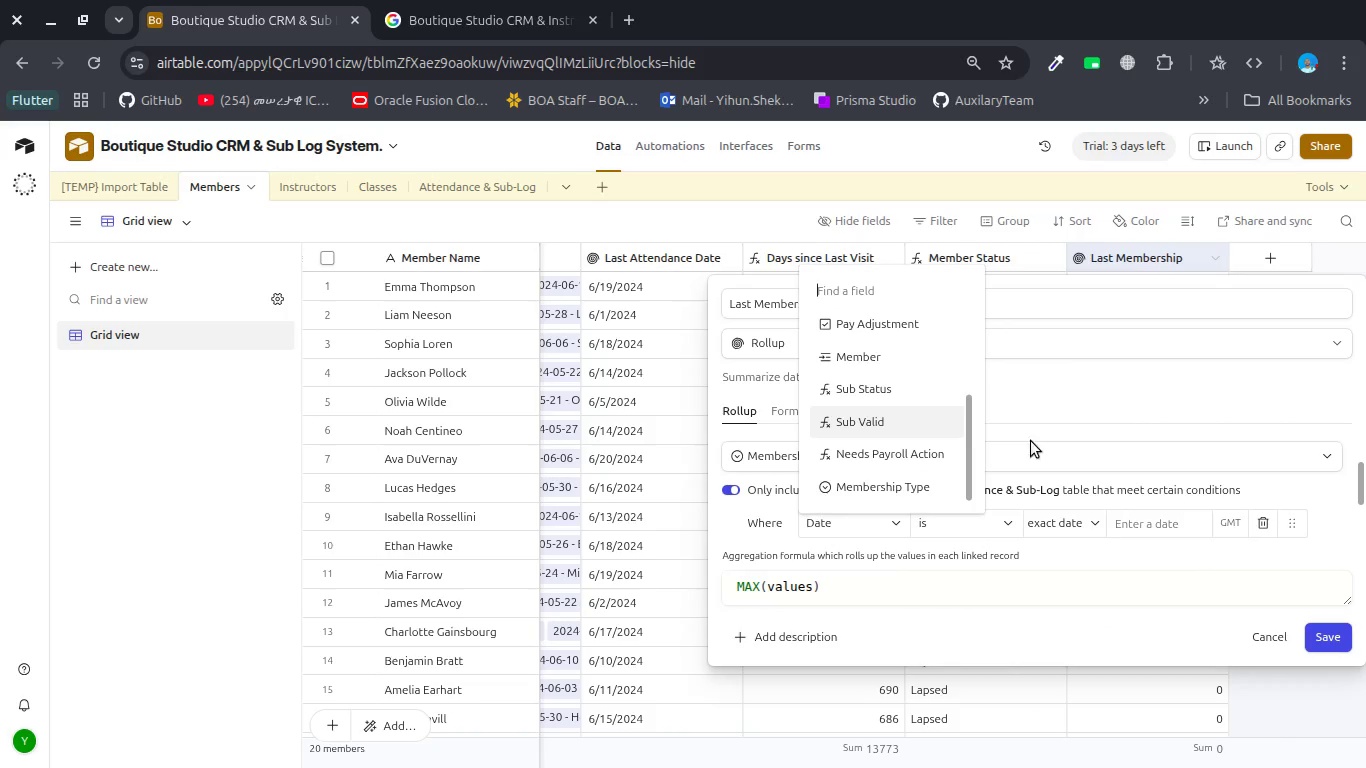 
left_click([915, 409])
 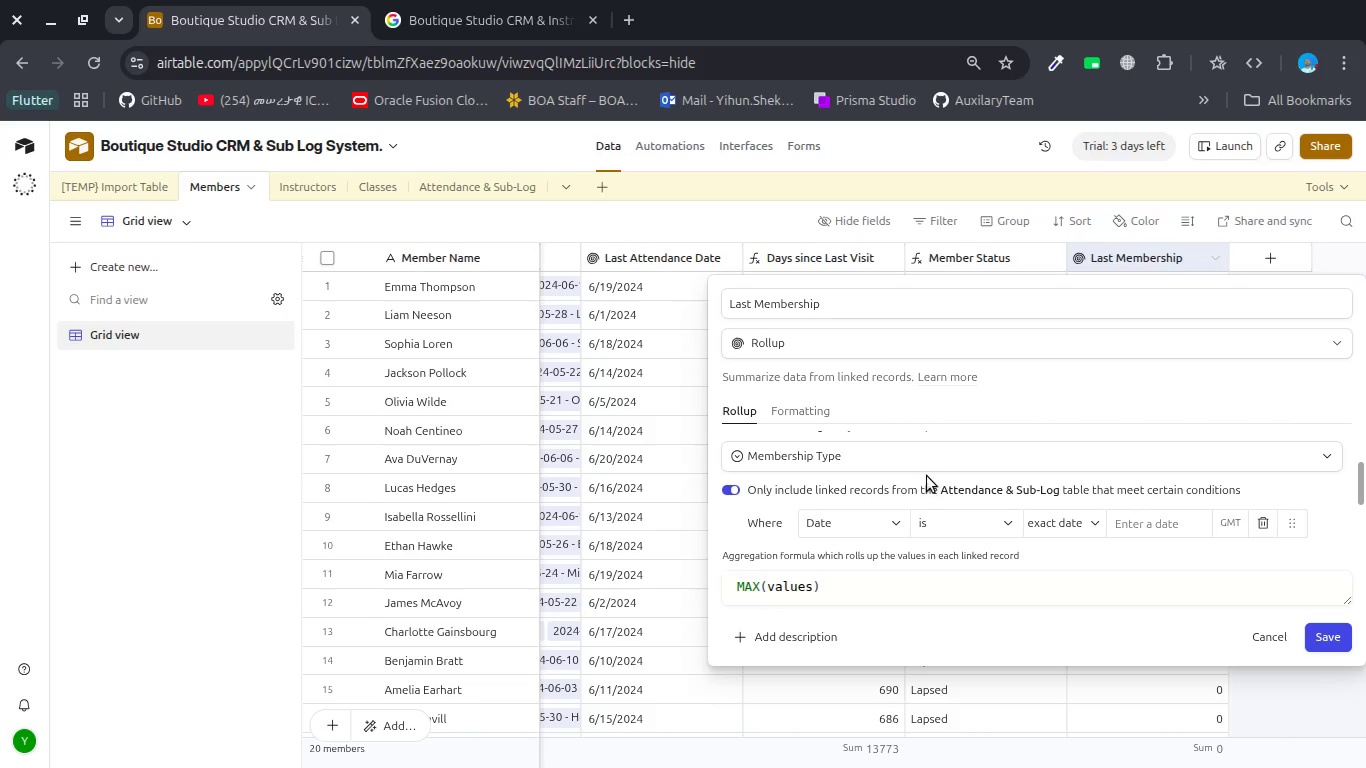 
wait(5.96)
 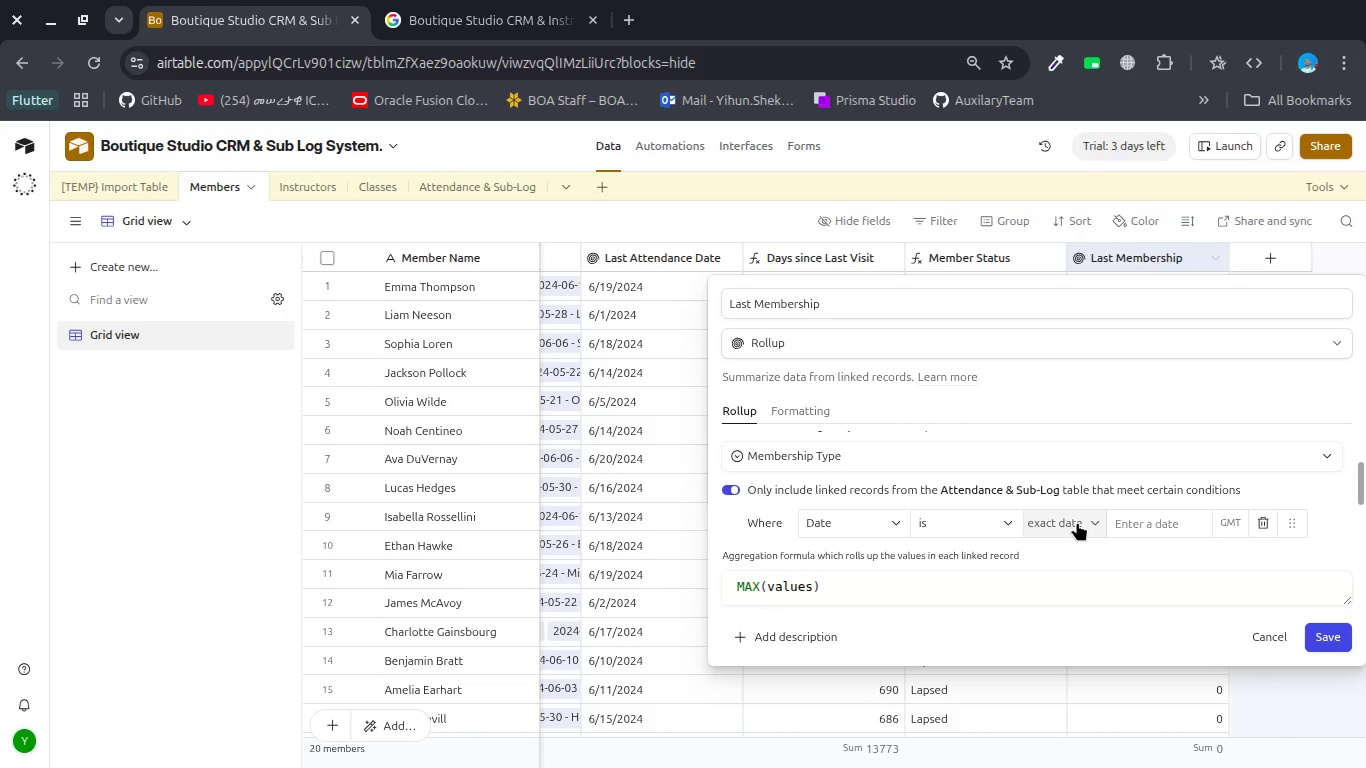 
left_click([1149, 526])
 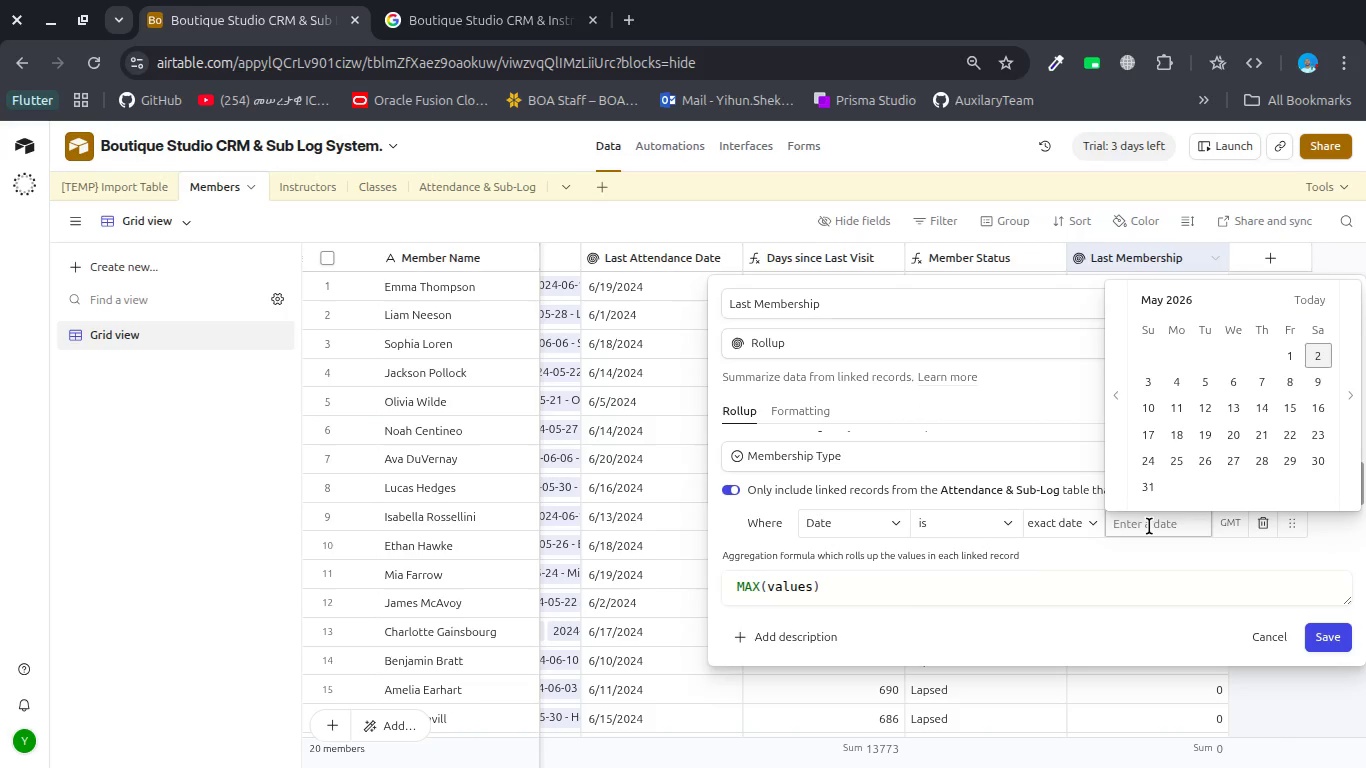 
type(Las)
 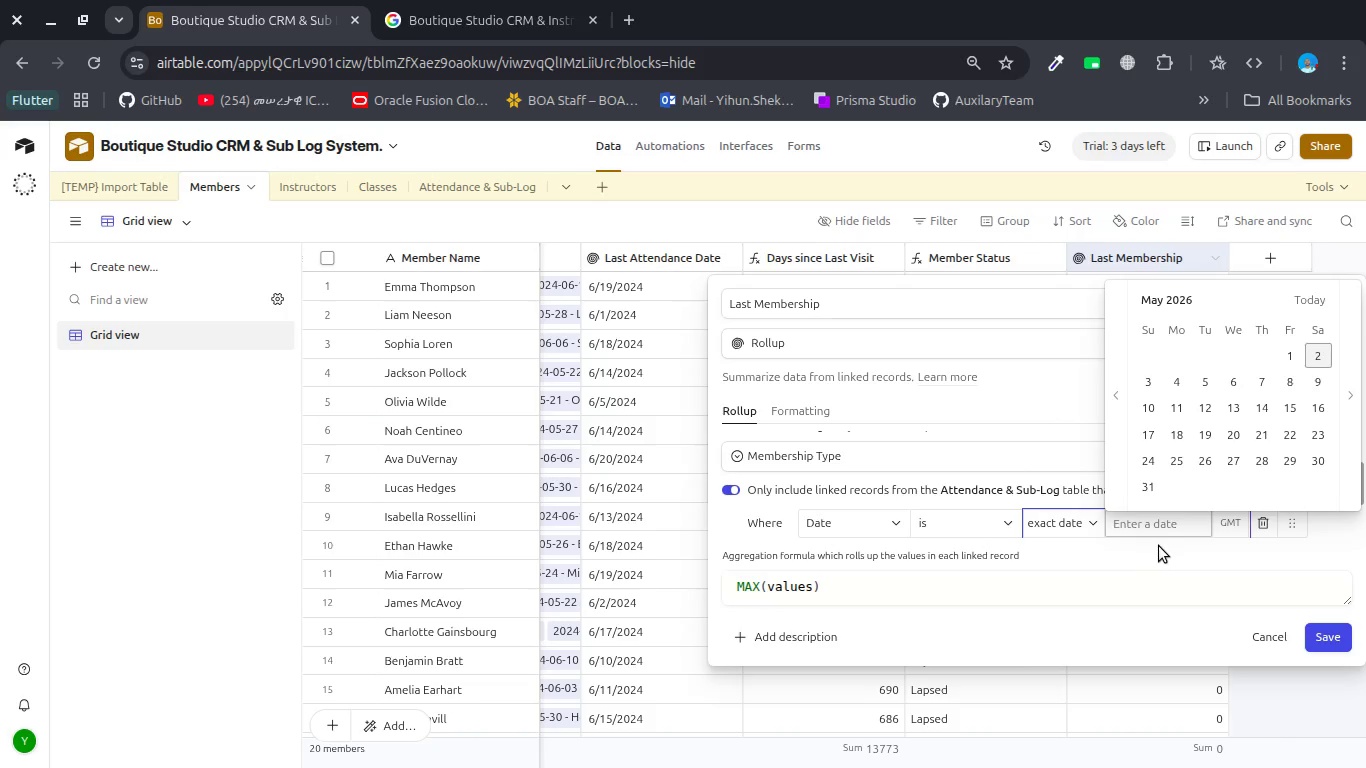 
left_click([1136, 559])
 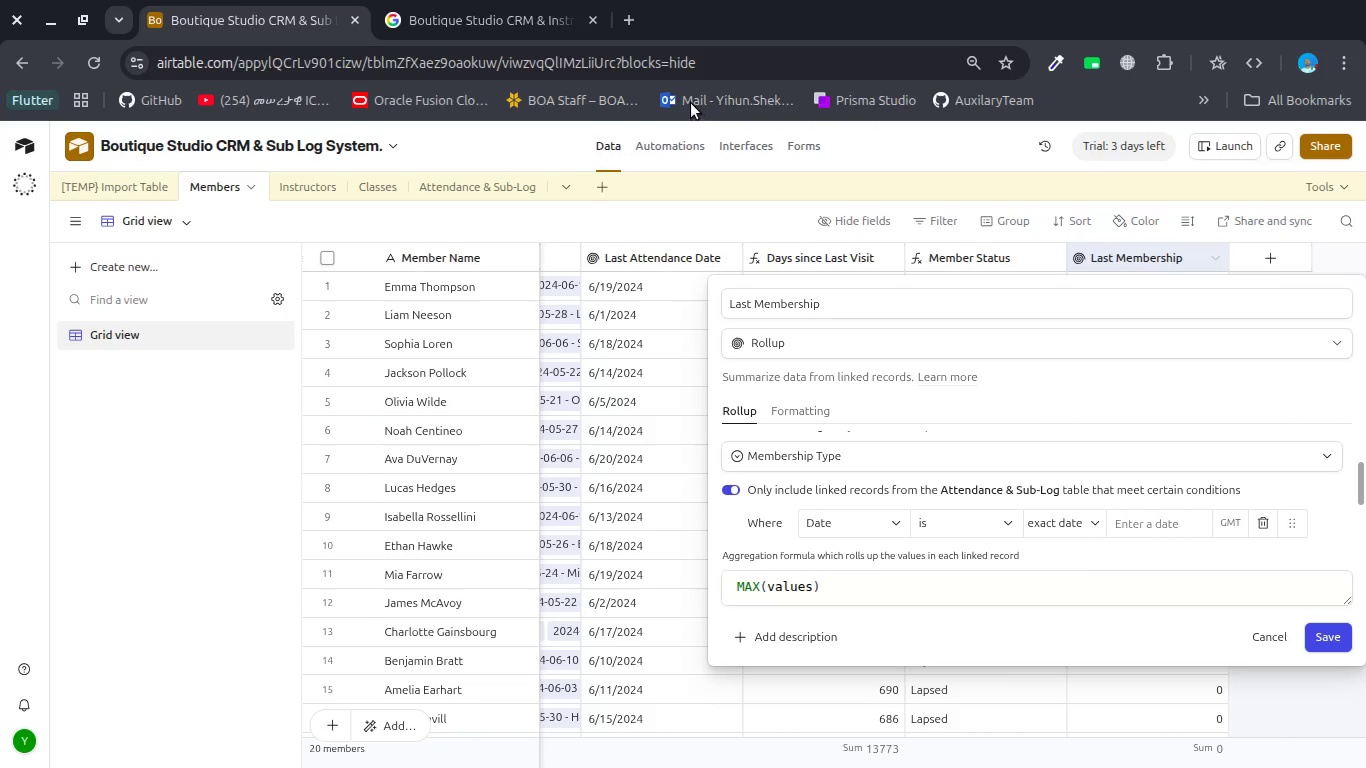 
left_click([469, 12])
 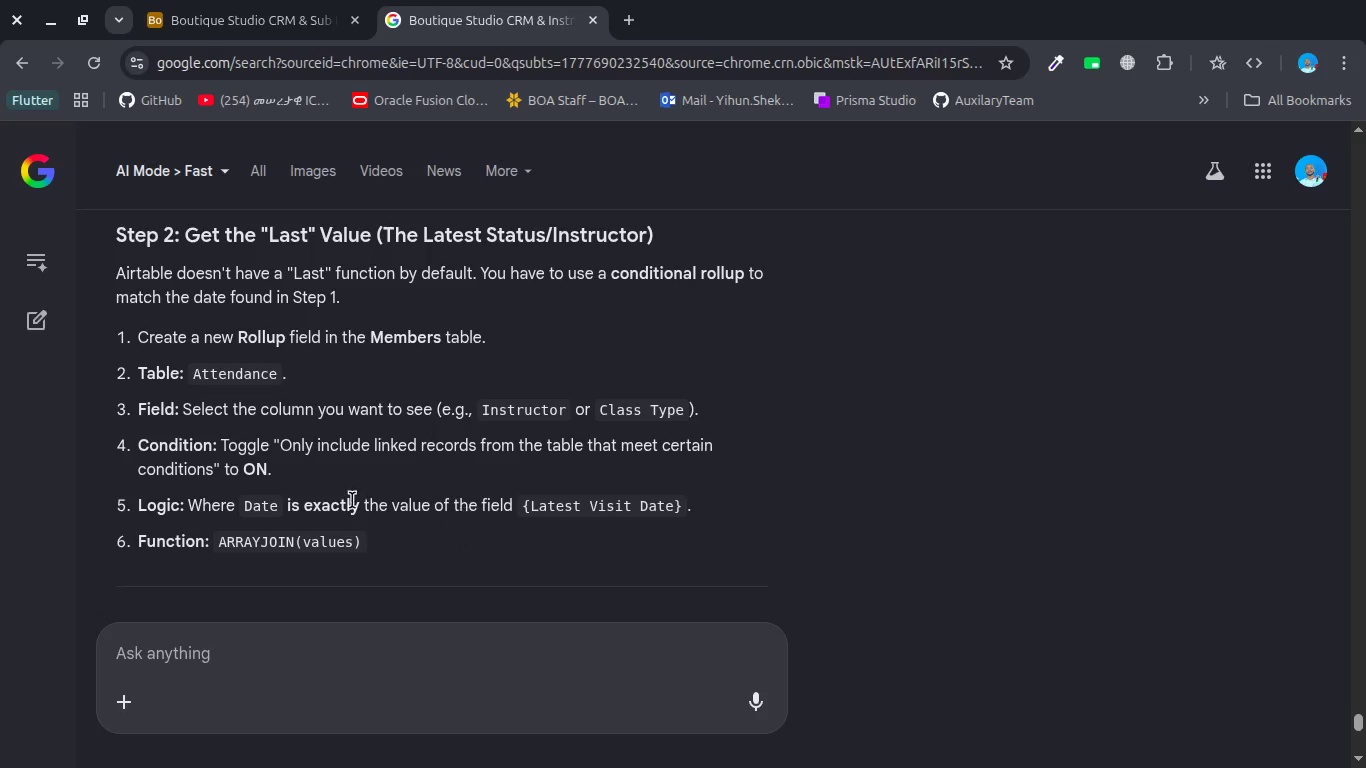 
wait(24.16)
 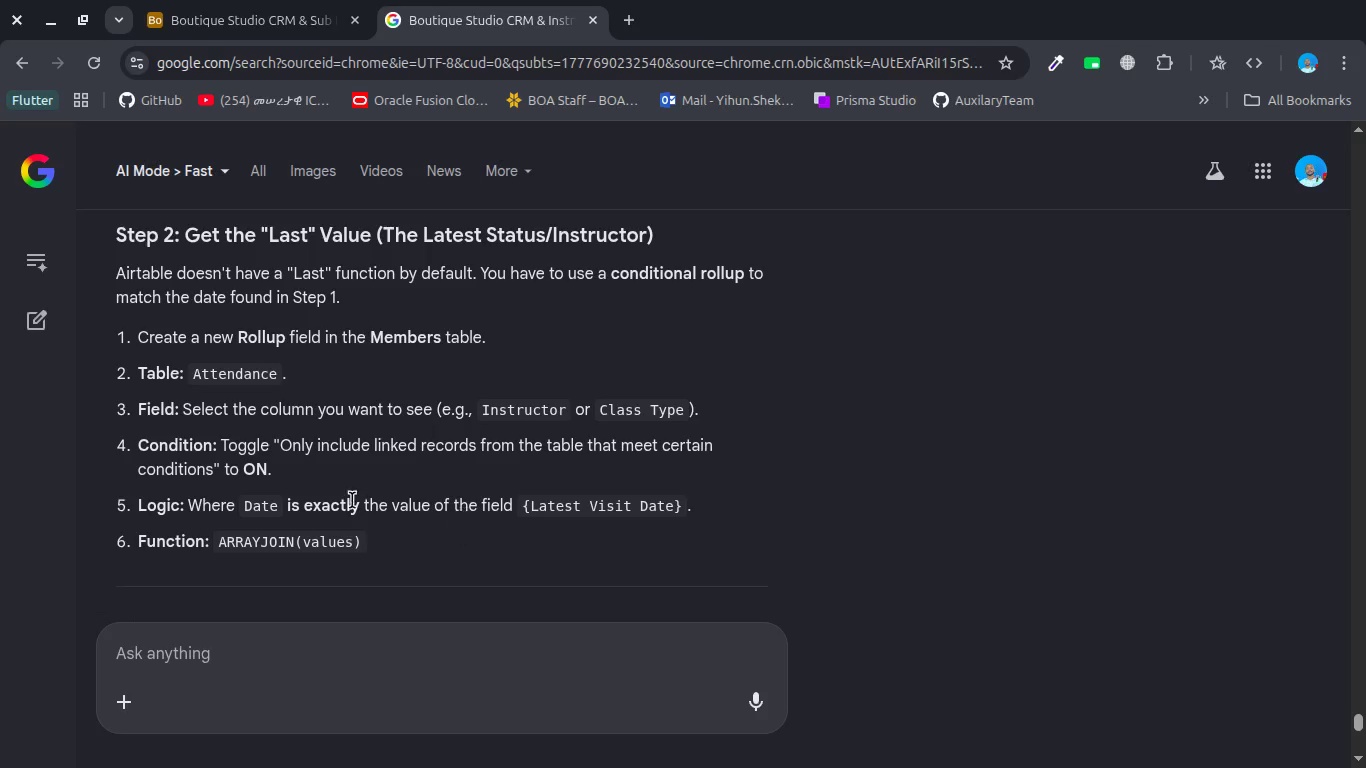 
left_click([249, 22])
 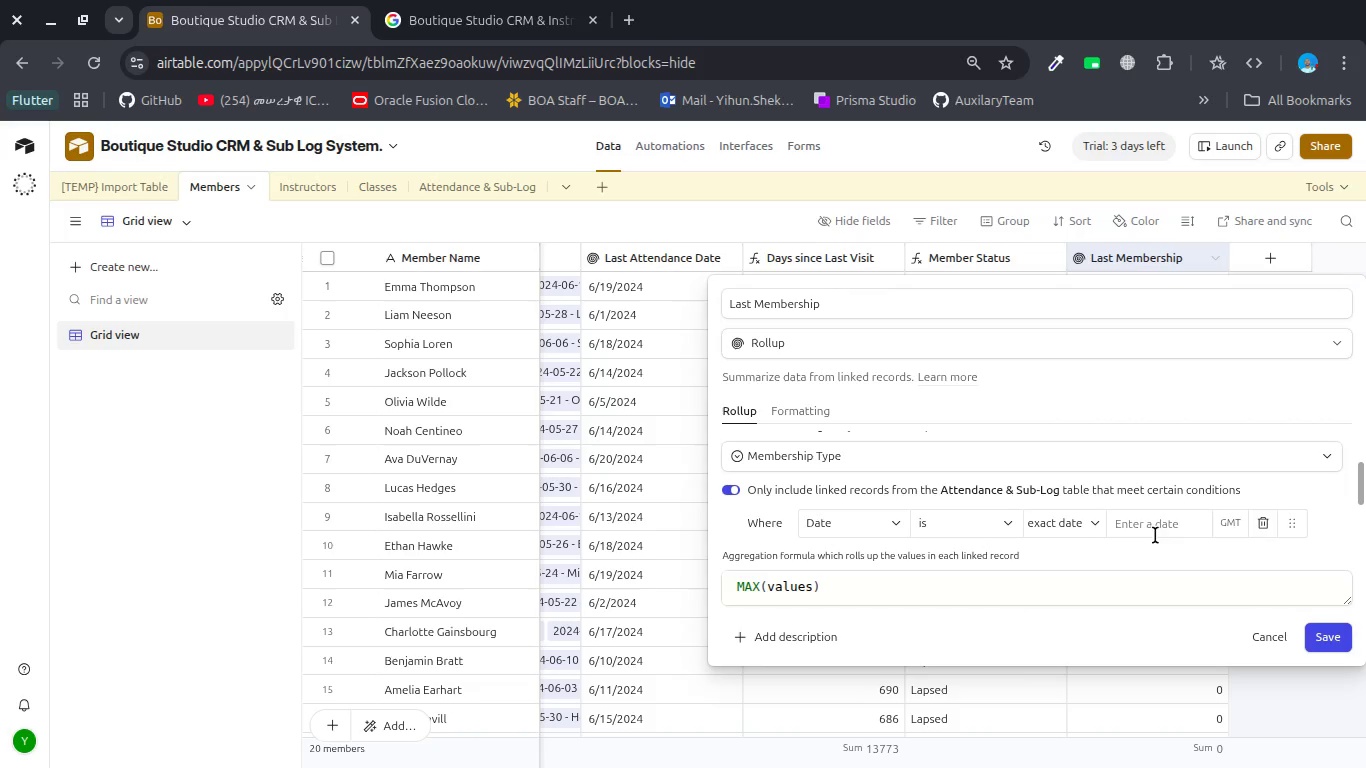 
left_click([1136, 520])
 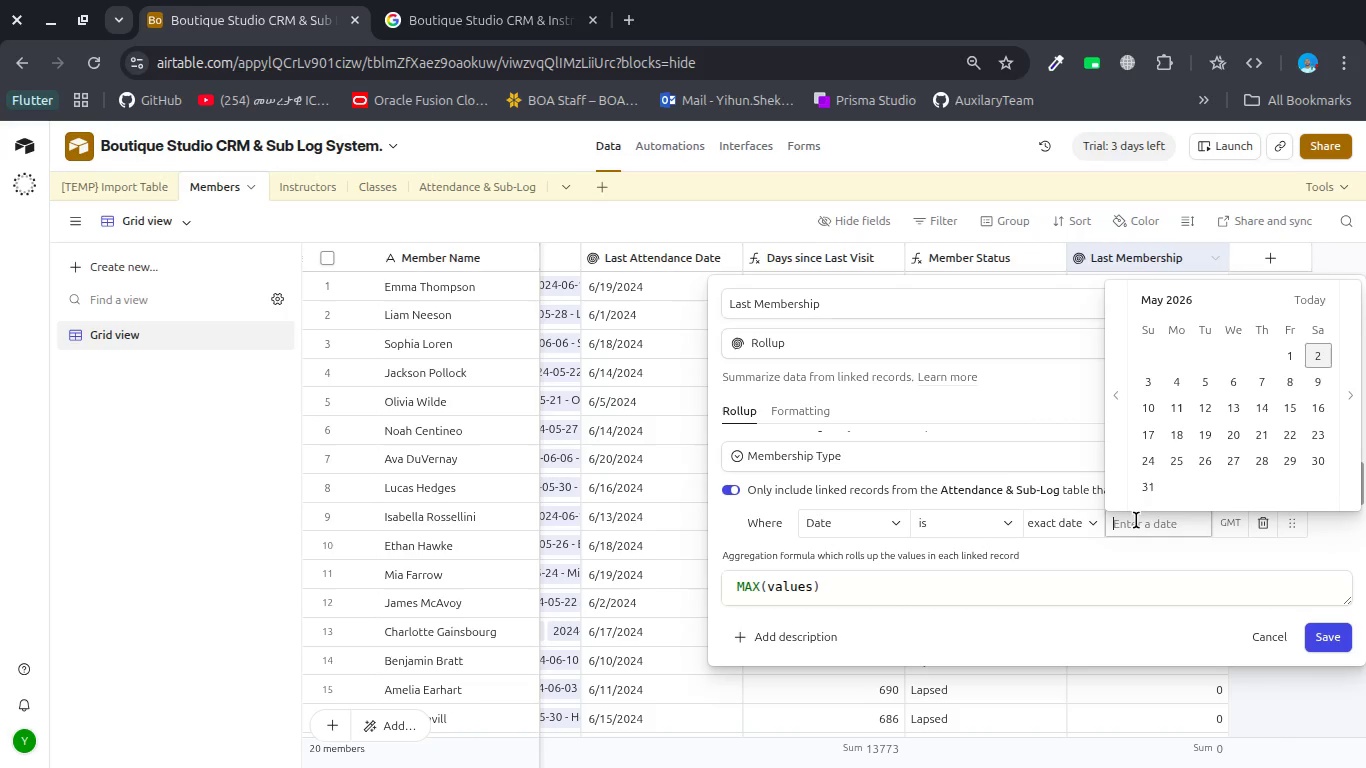 
key(Shift+BracketLeft)
 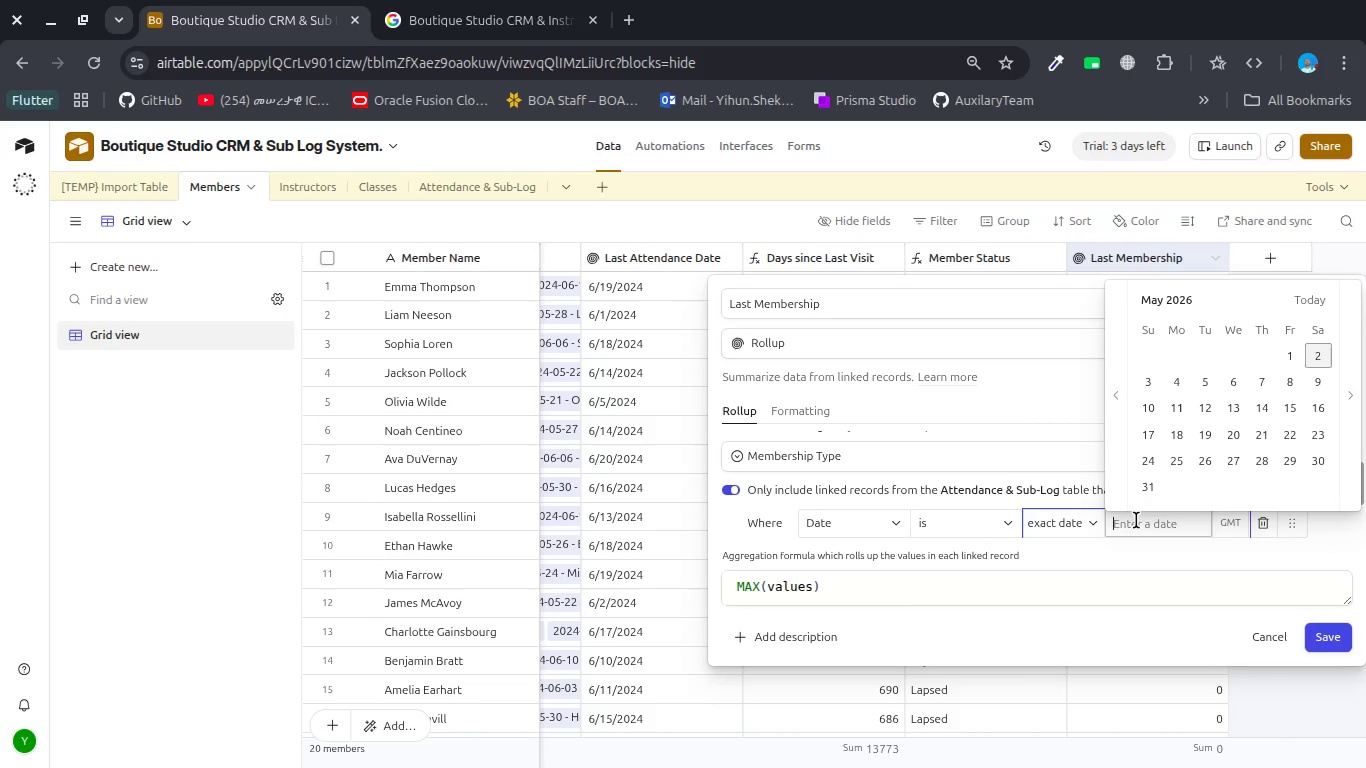 
key(Shift+BracketLeft)
 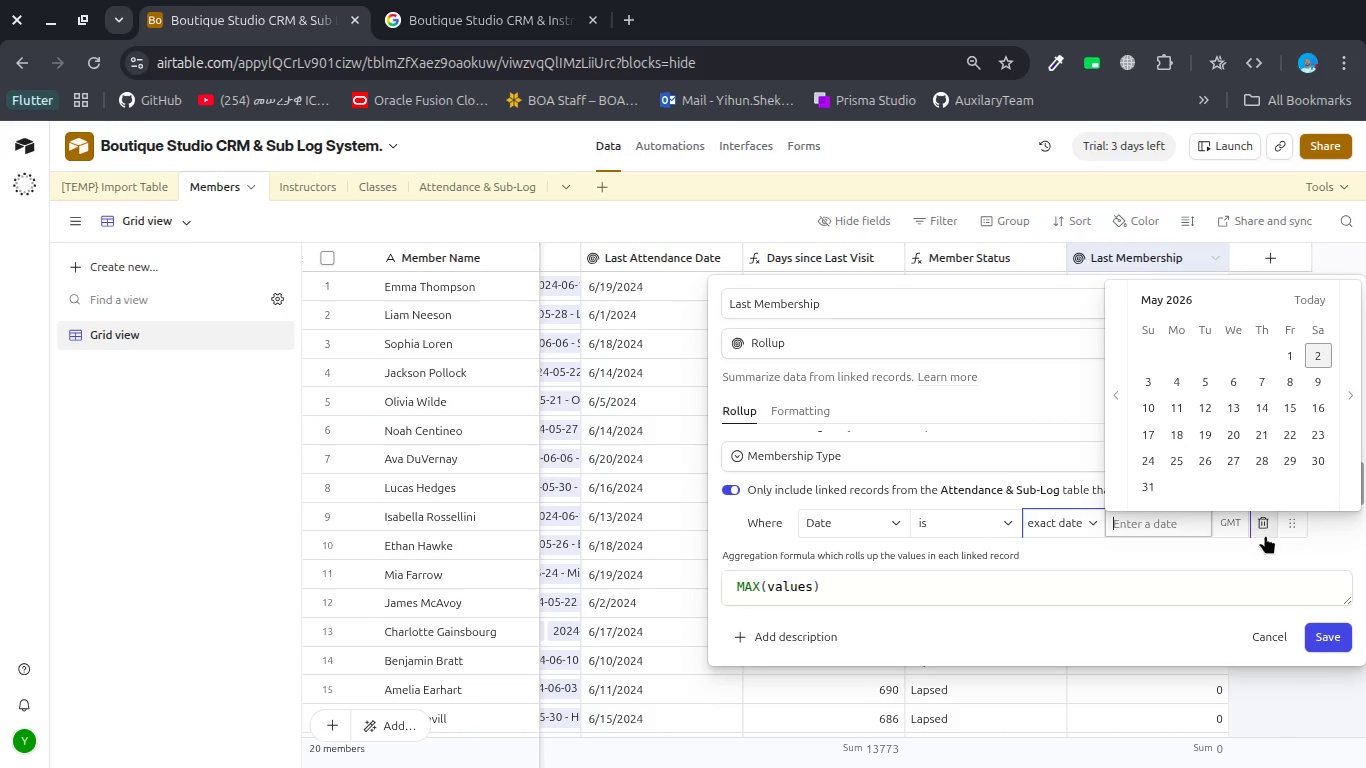 
left_click([1233, 532])
 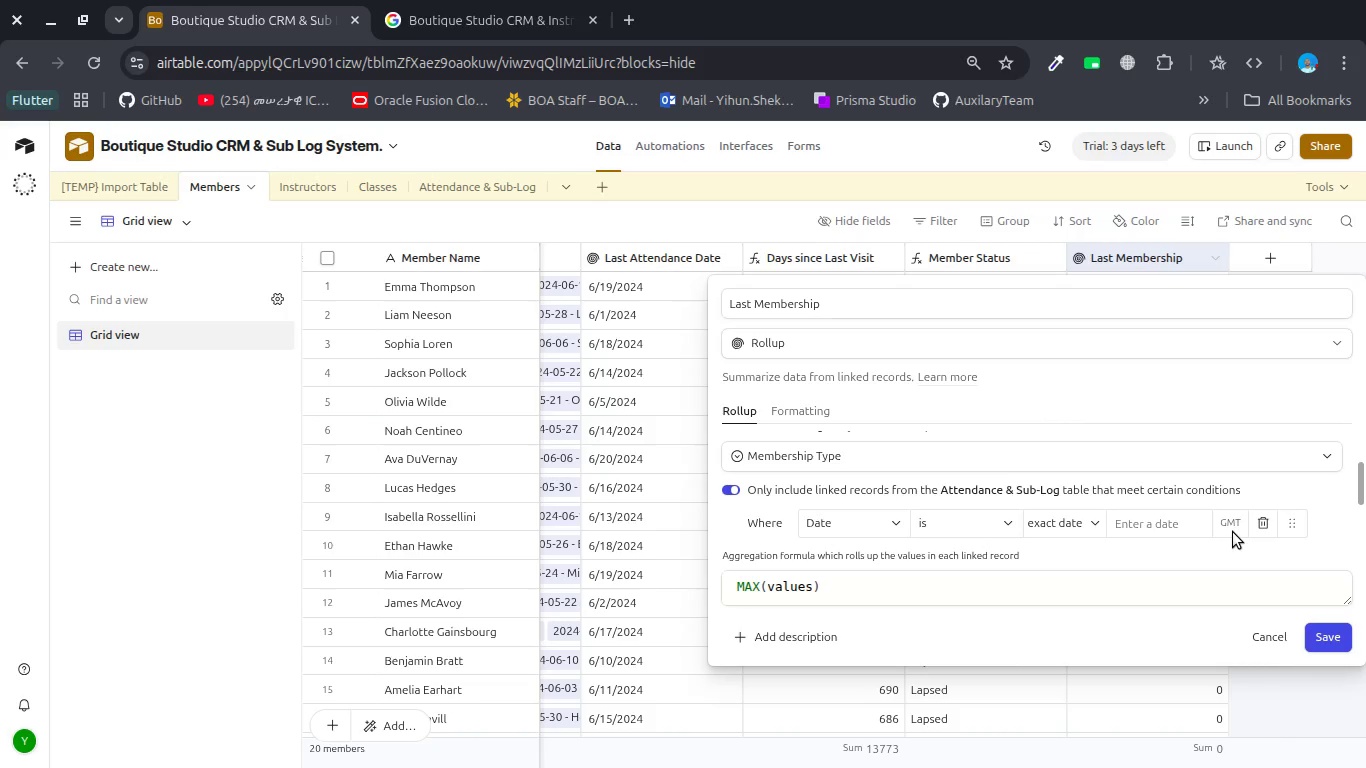 
left_click([1233, 532])
 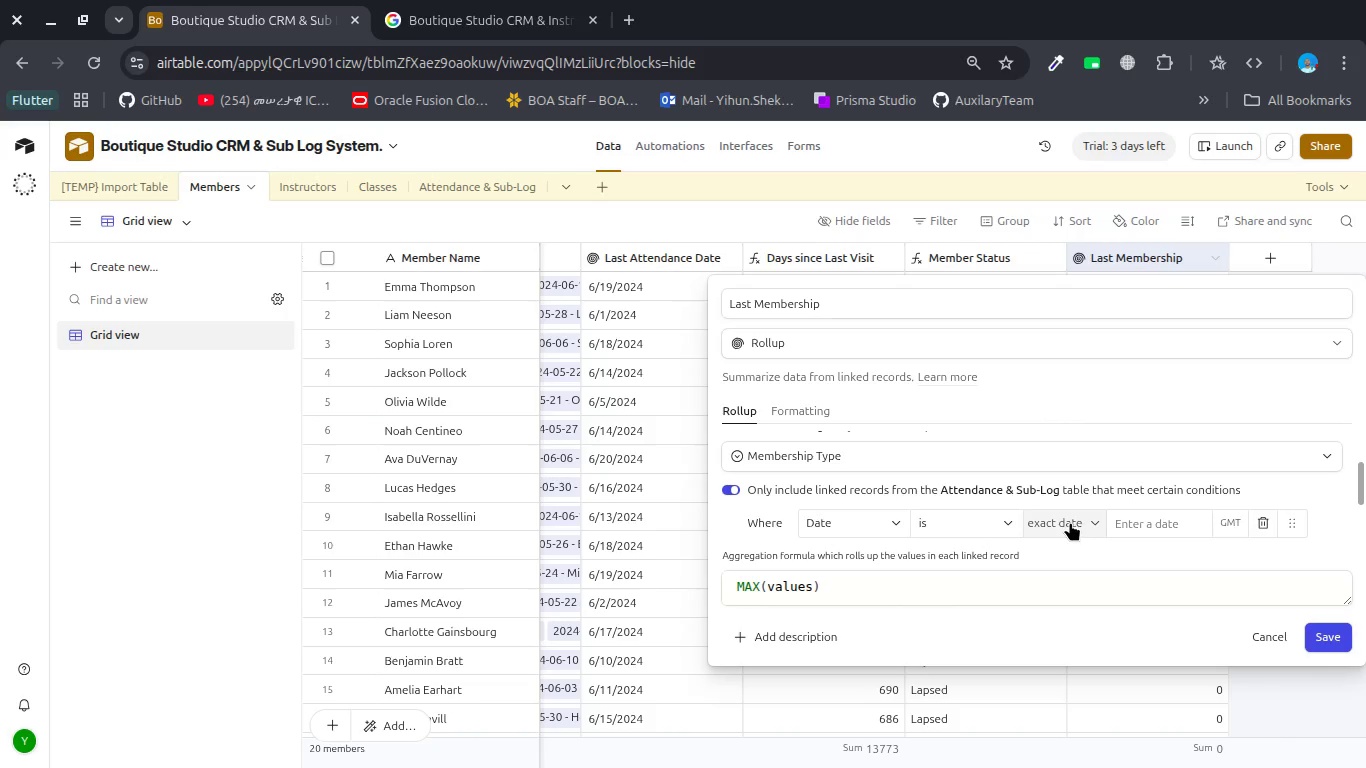 
left_click([1069, 522])
 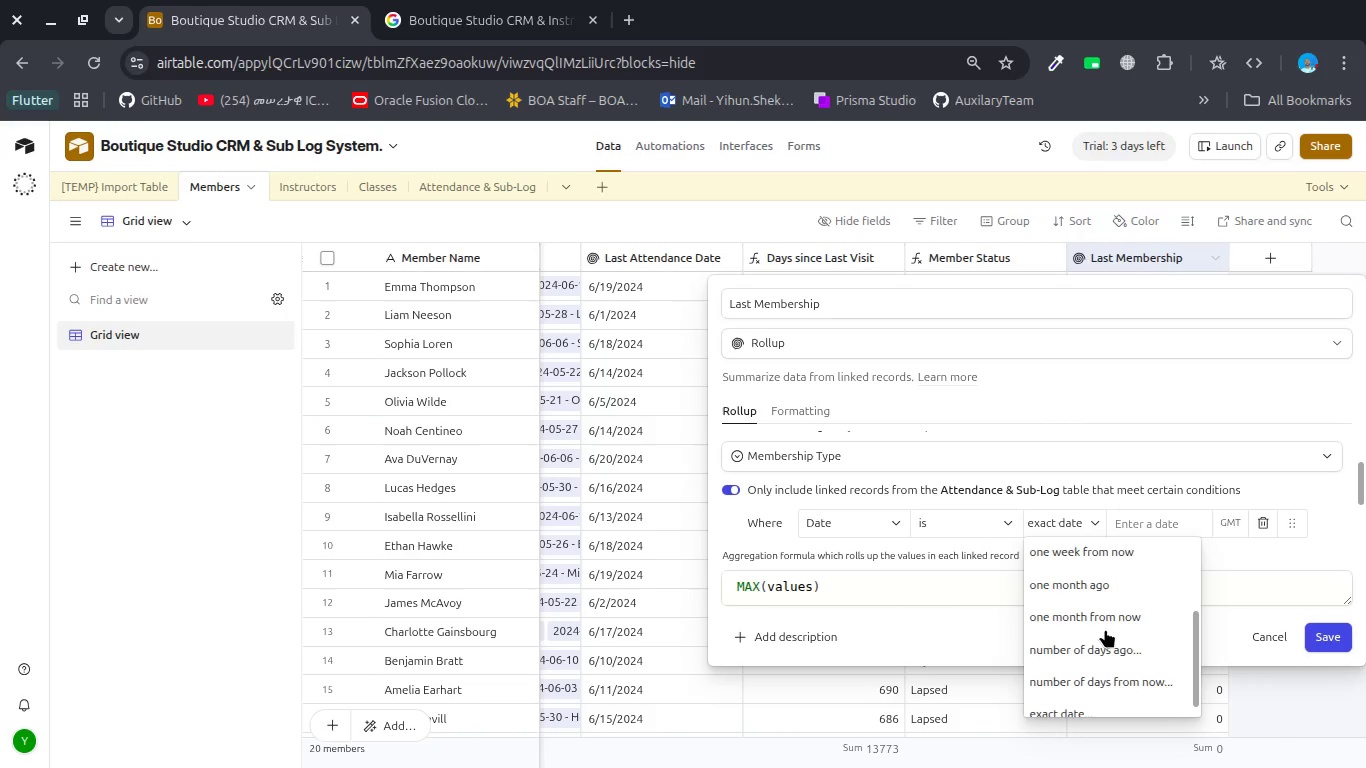 
scroll: coordinate [1105, 629], scroll_direction: down, amount: 3.0
 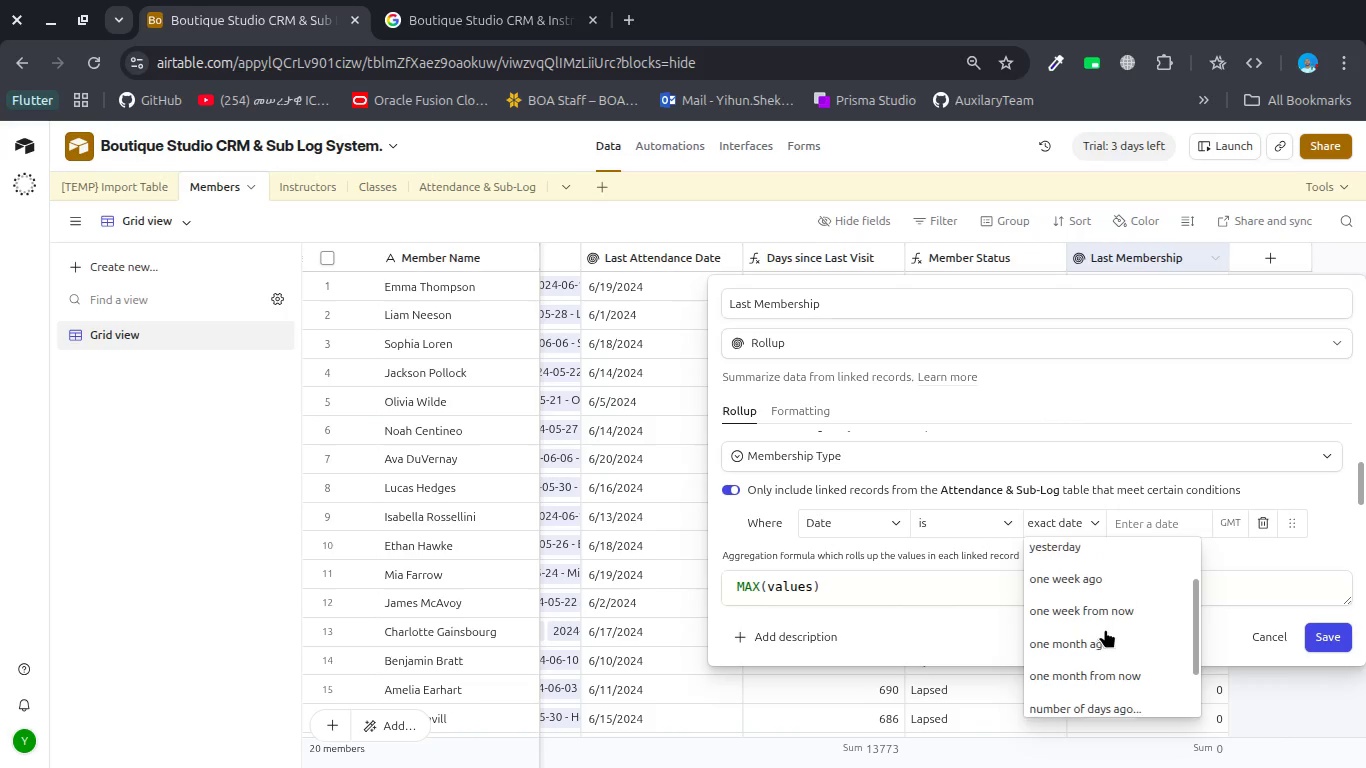 
scroll: coordinate [1105, 629], scroll_direction: up, amount: 1.0
 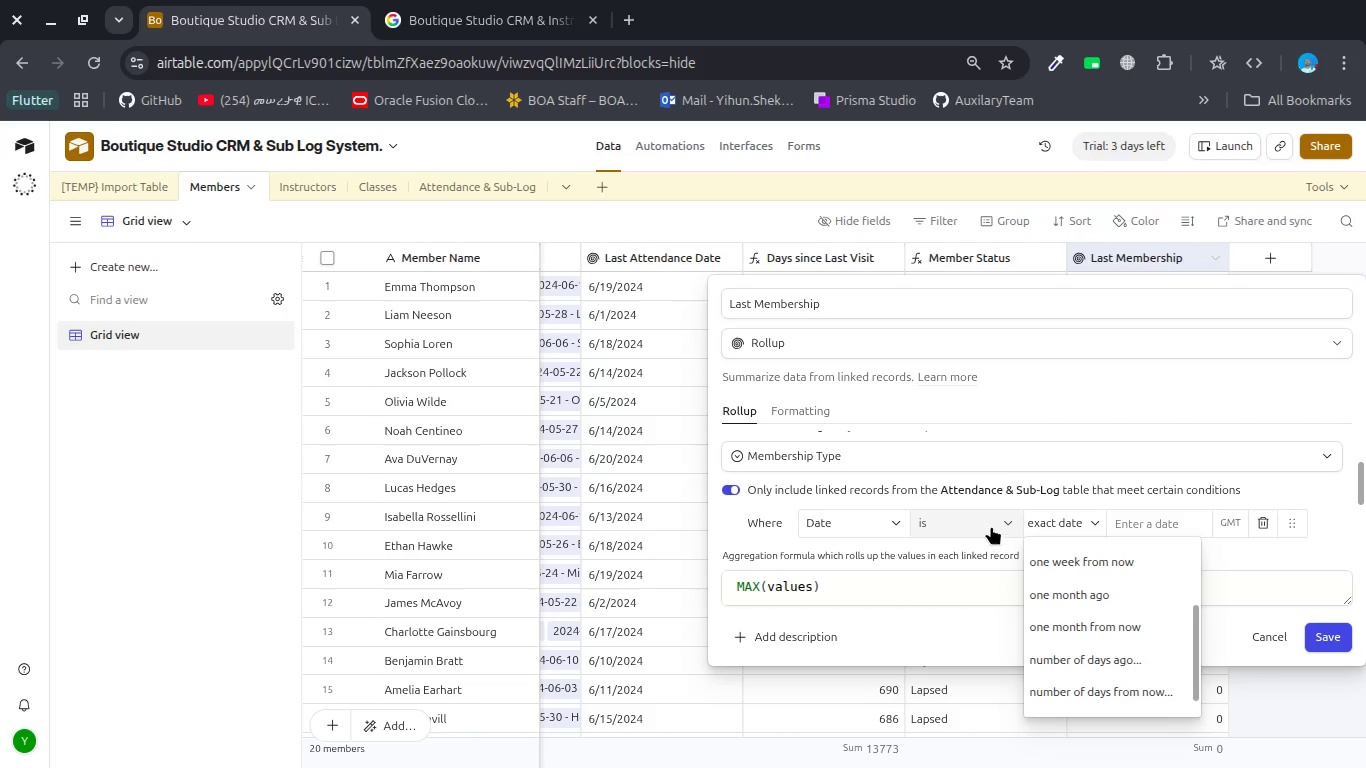 
left_click([985, 514])
 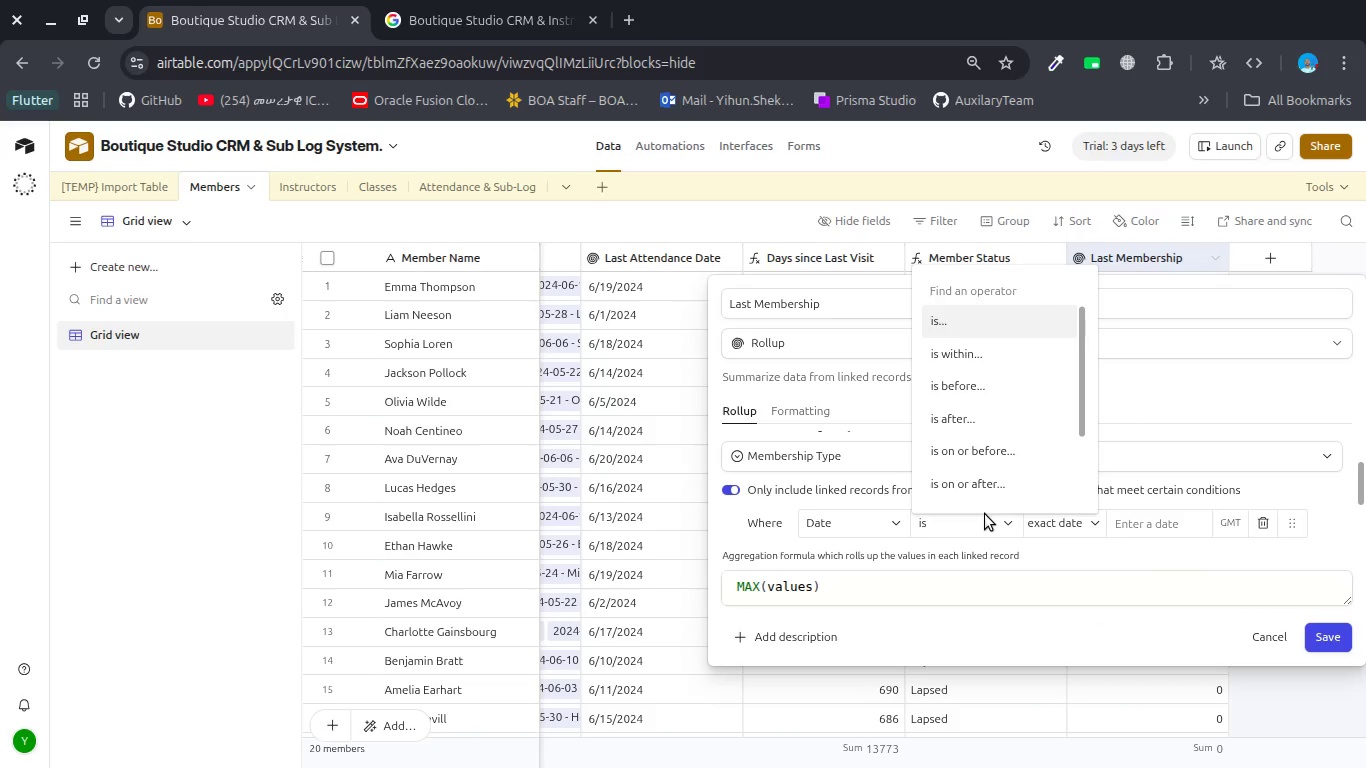 
scroll: coordinate [983, 426], scroll_direction: down, amount: 13.0
 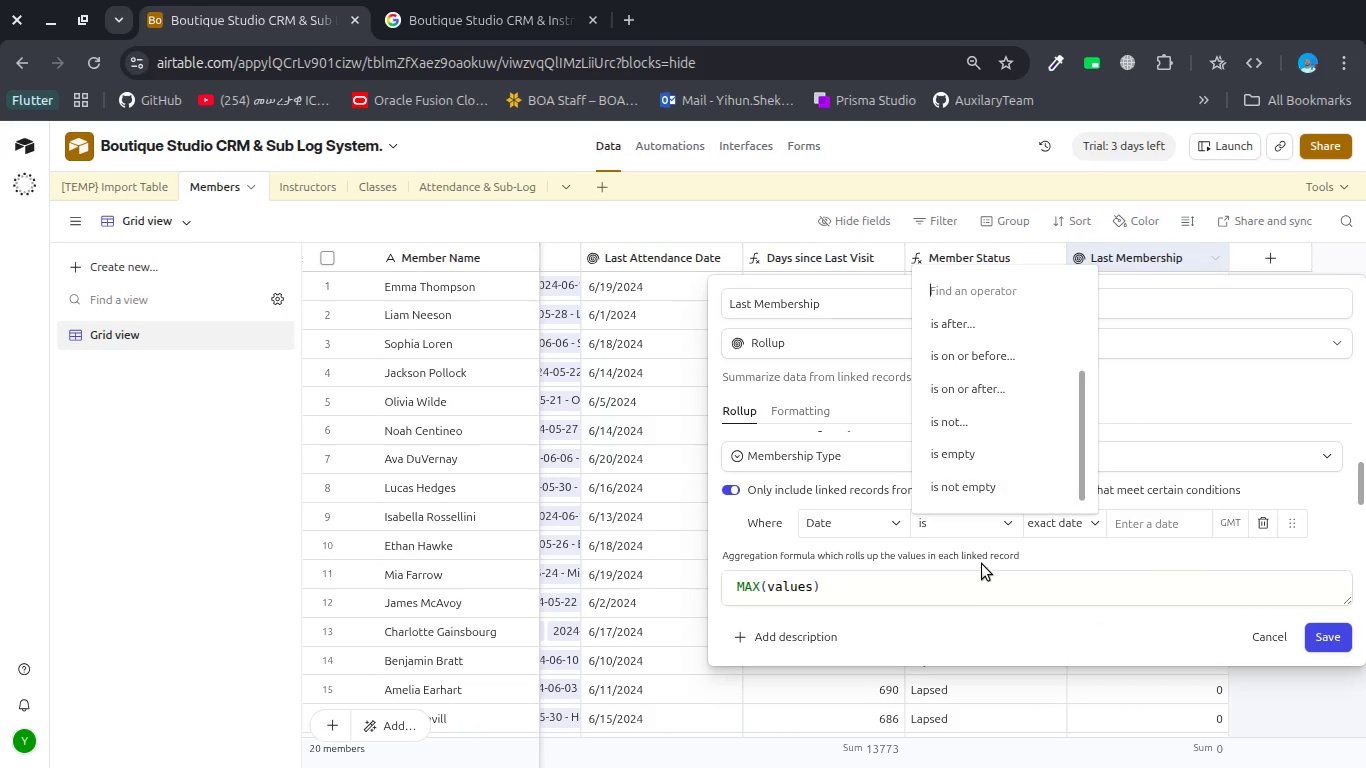 
left_click([1000, 547])
 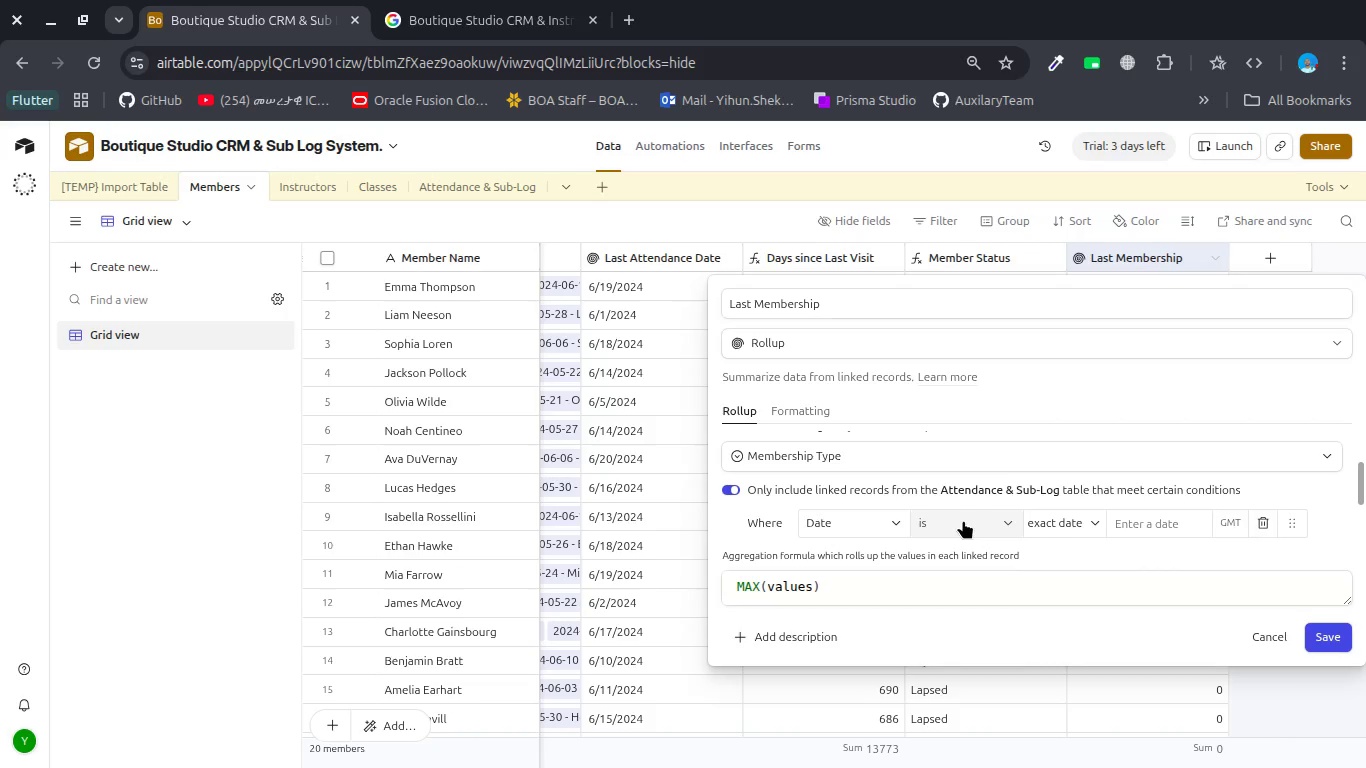 
left_click([861, 529])
 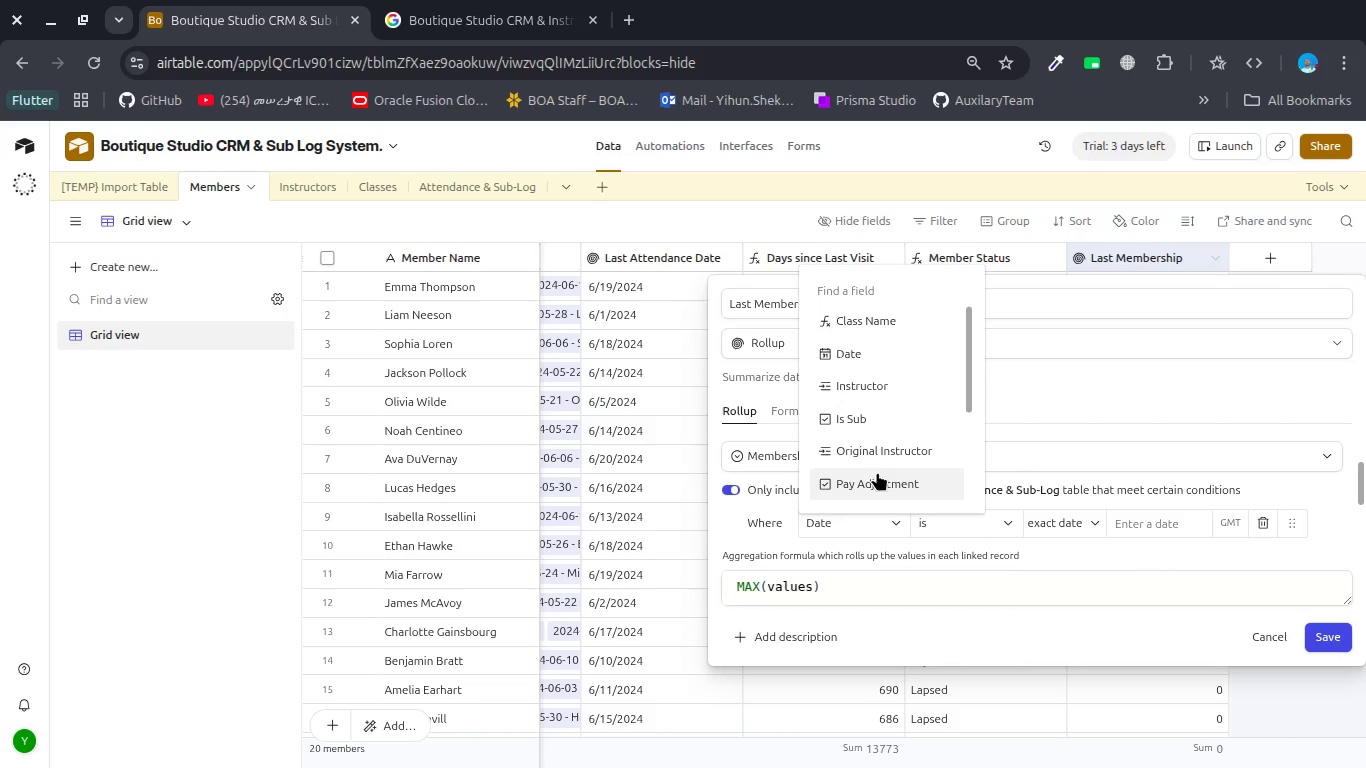 
scroll: coordinate [877, 472], scroll_direction: down, amount: 4.0
 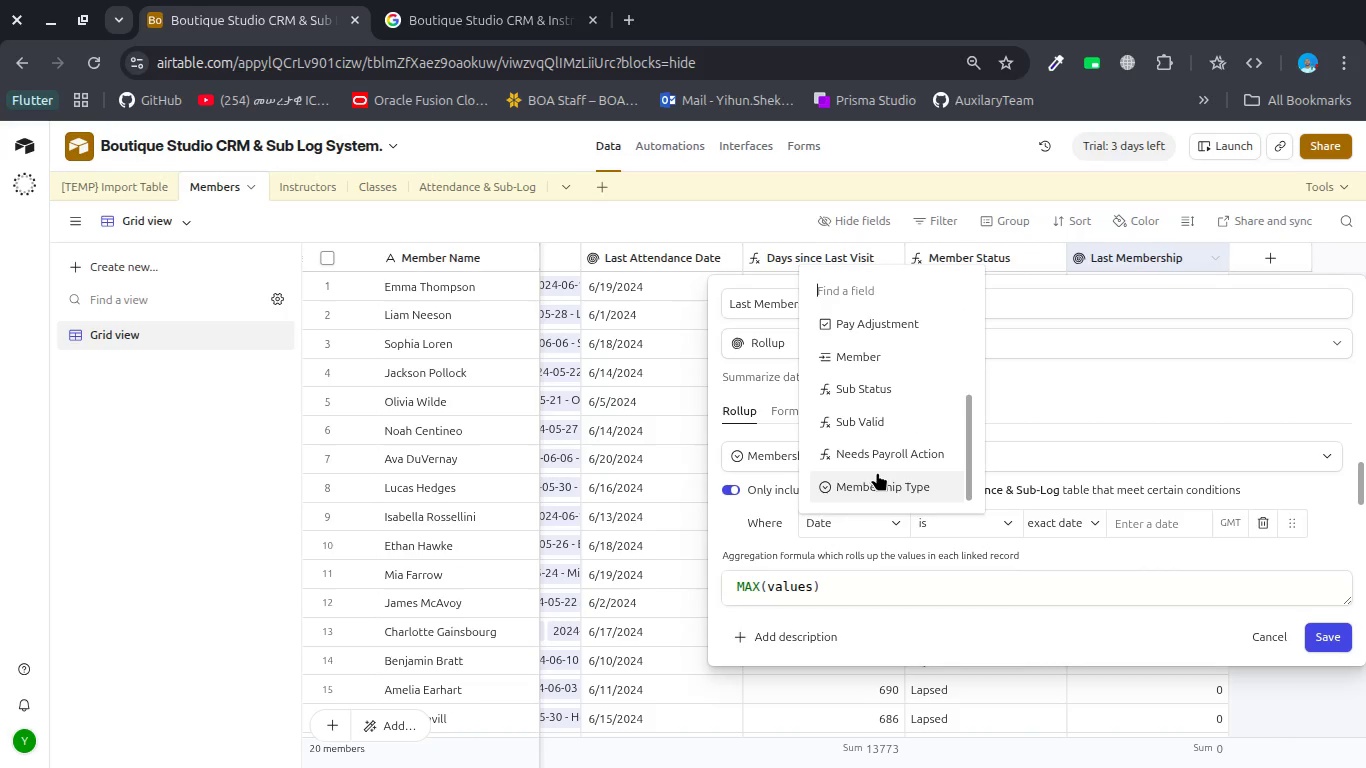 
scroll: coordinate [892, 417], scroll_direction: up, amount: 2.0
 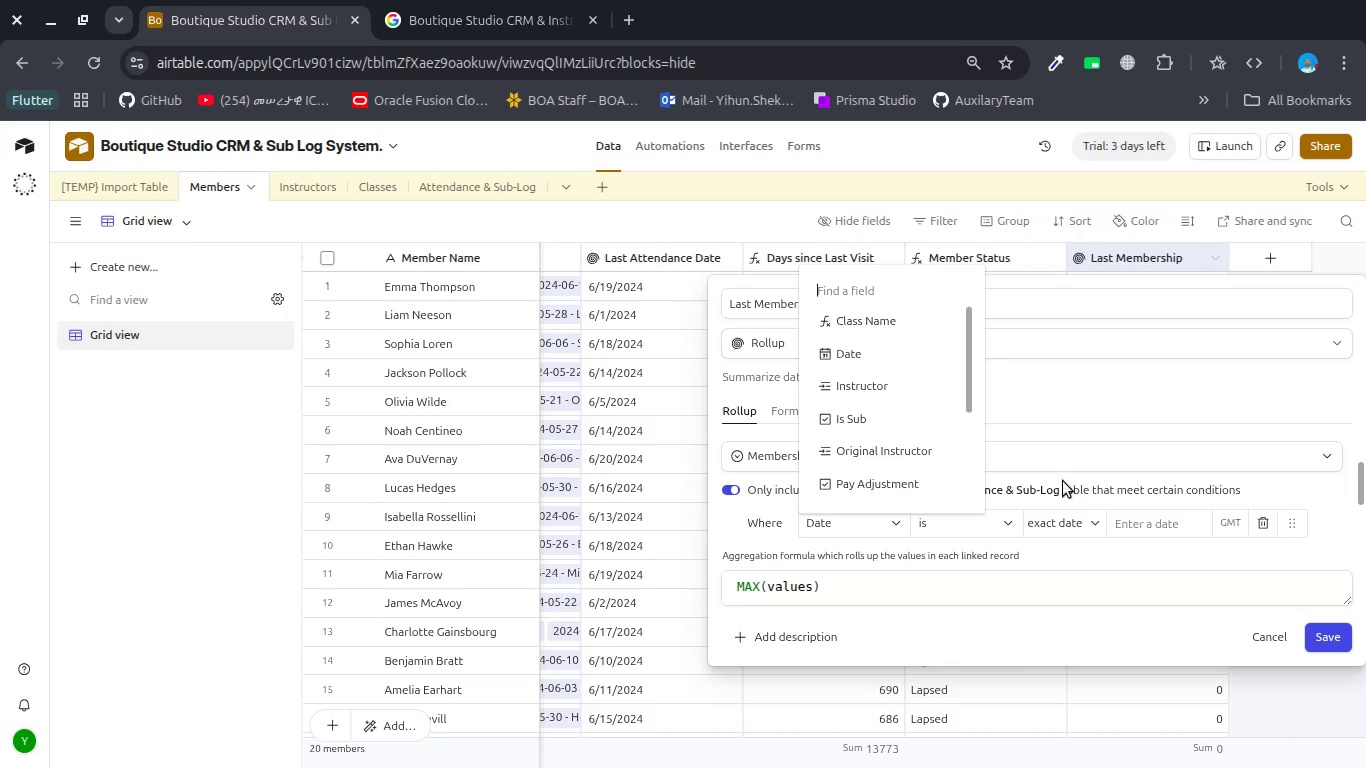 
left_click([1067, 525])
 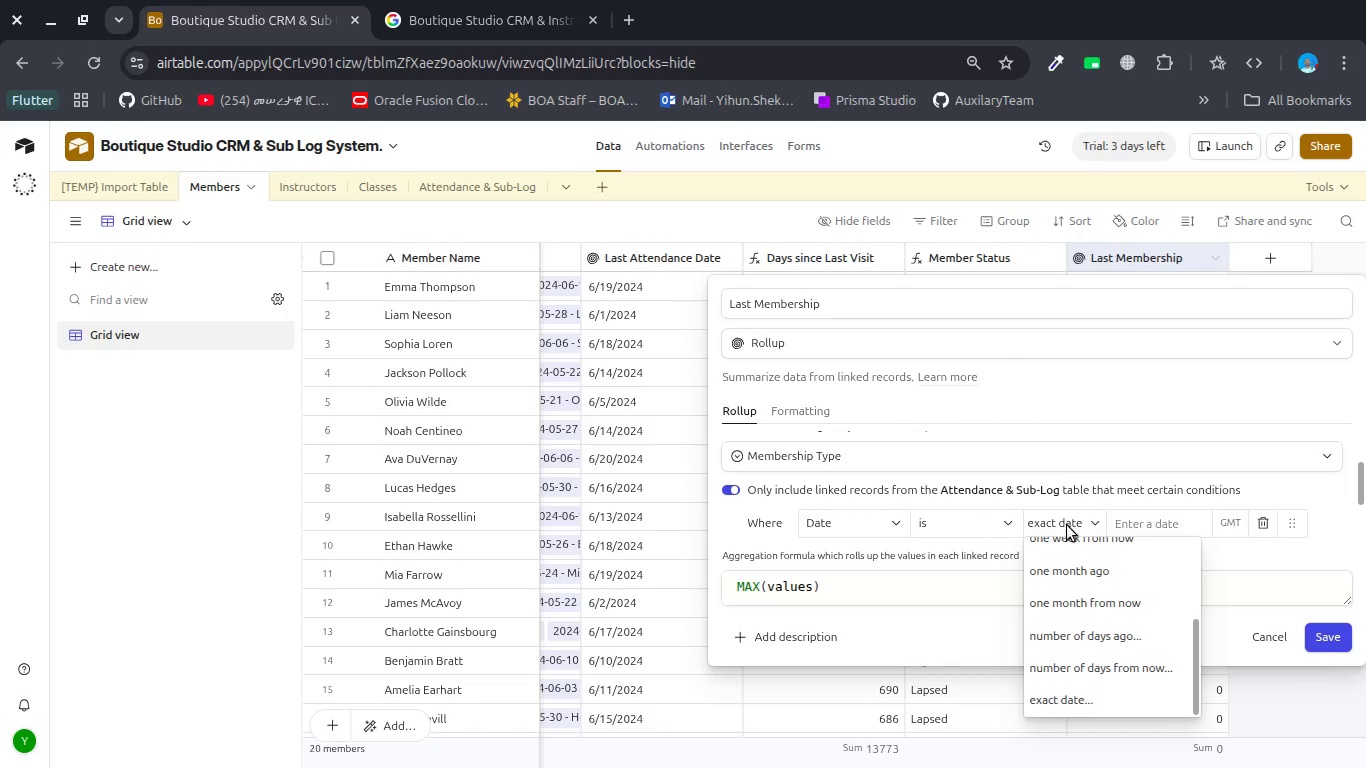 
left_click([1157, 520])
 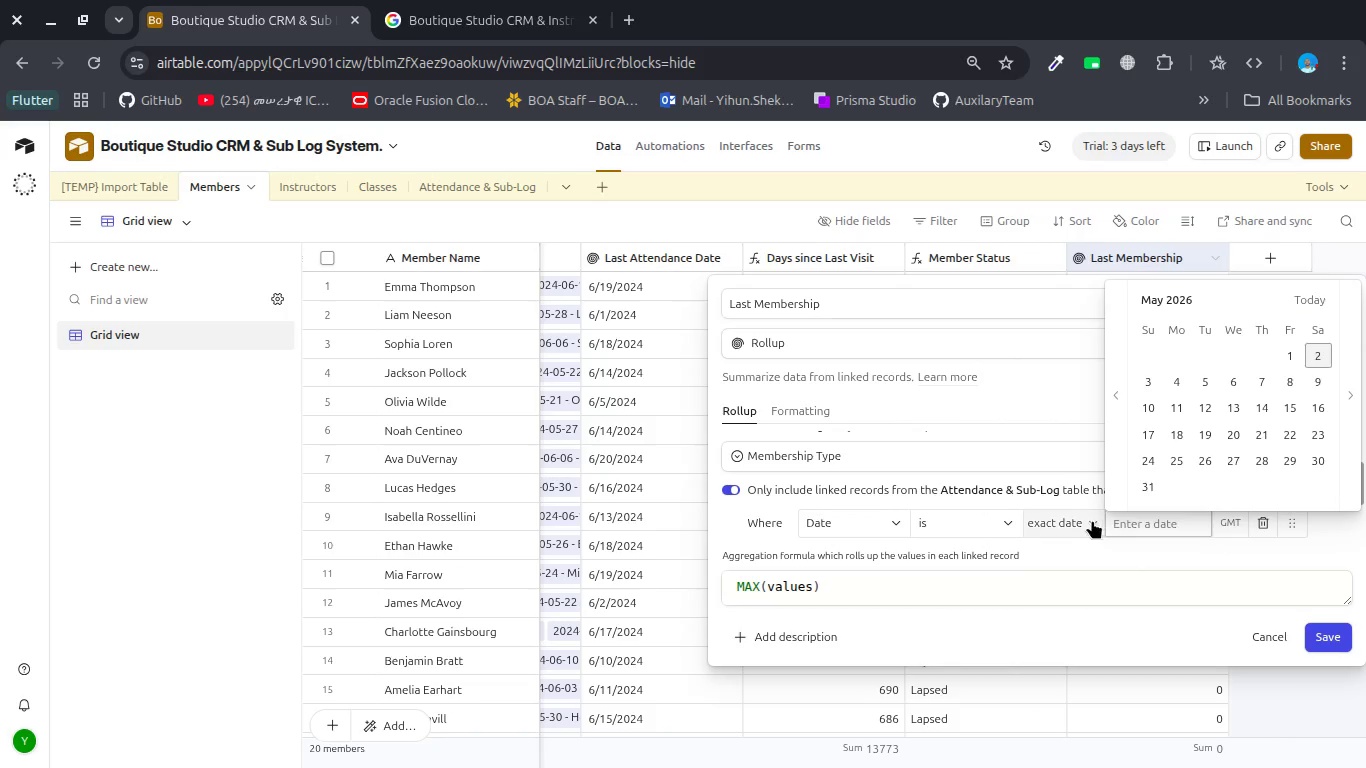 
scroll: coordinate [1092, 594], scroll_direction: up, amount: 6.0
 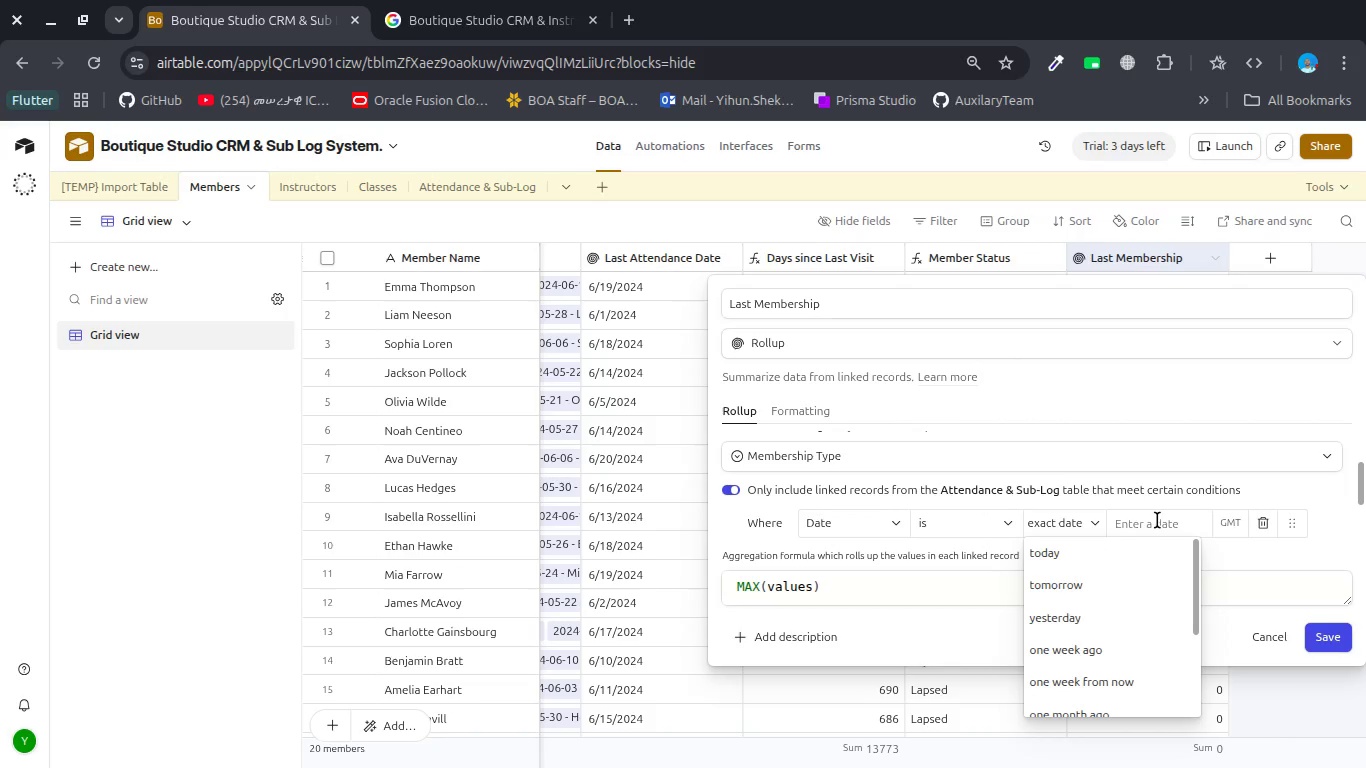 
left_click([1089, 520])
 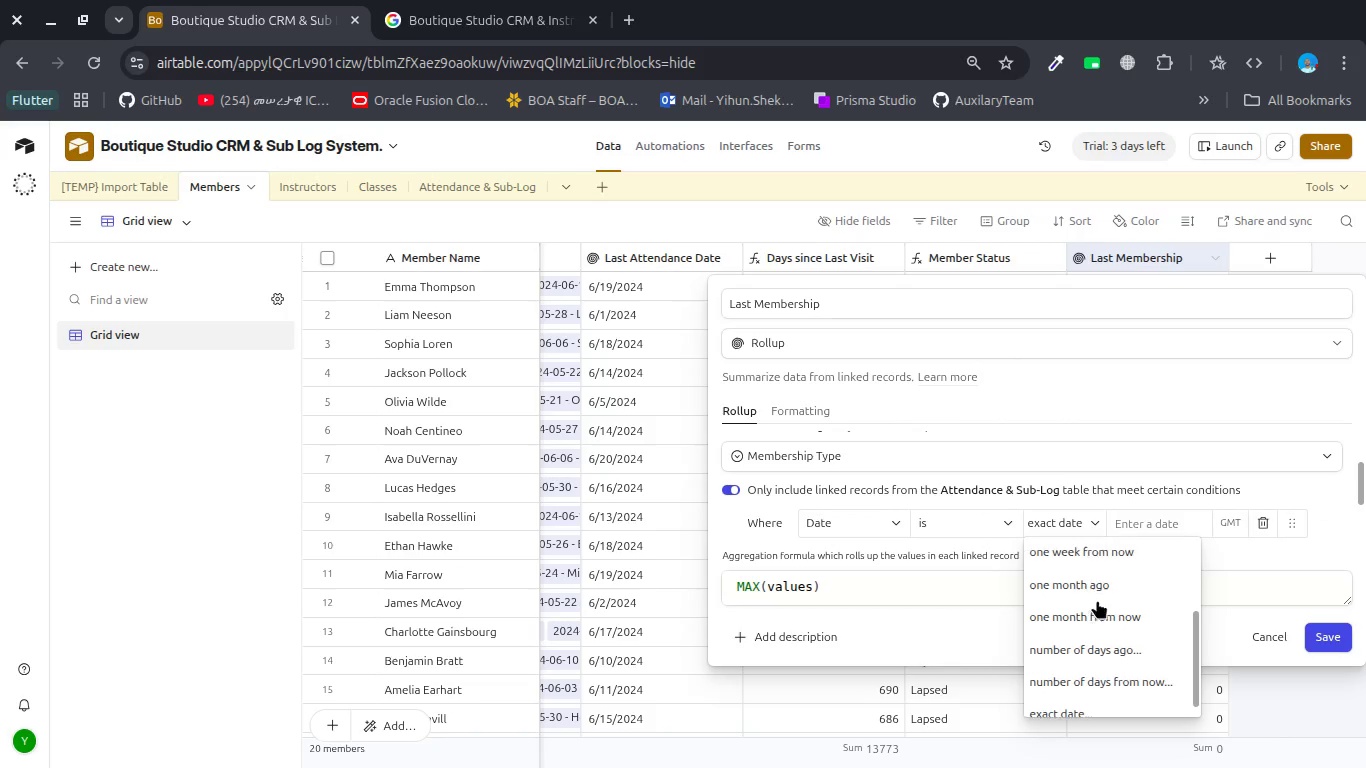 
scroll: coordinate [1099, 608], scroll_direction: up, amount: 3.0
 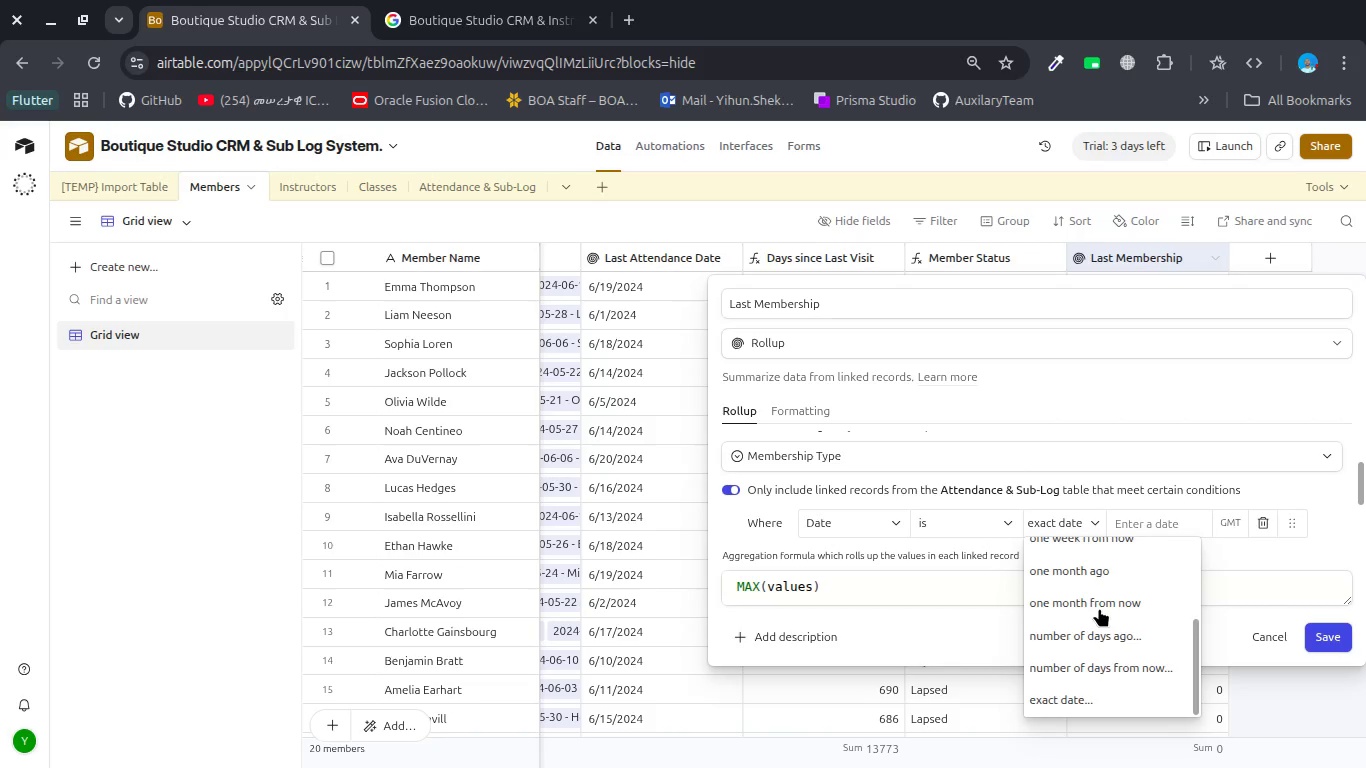 
wait(9.99)
 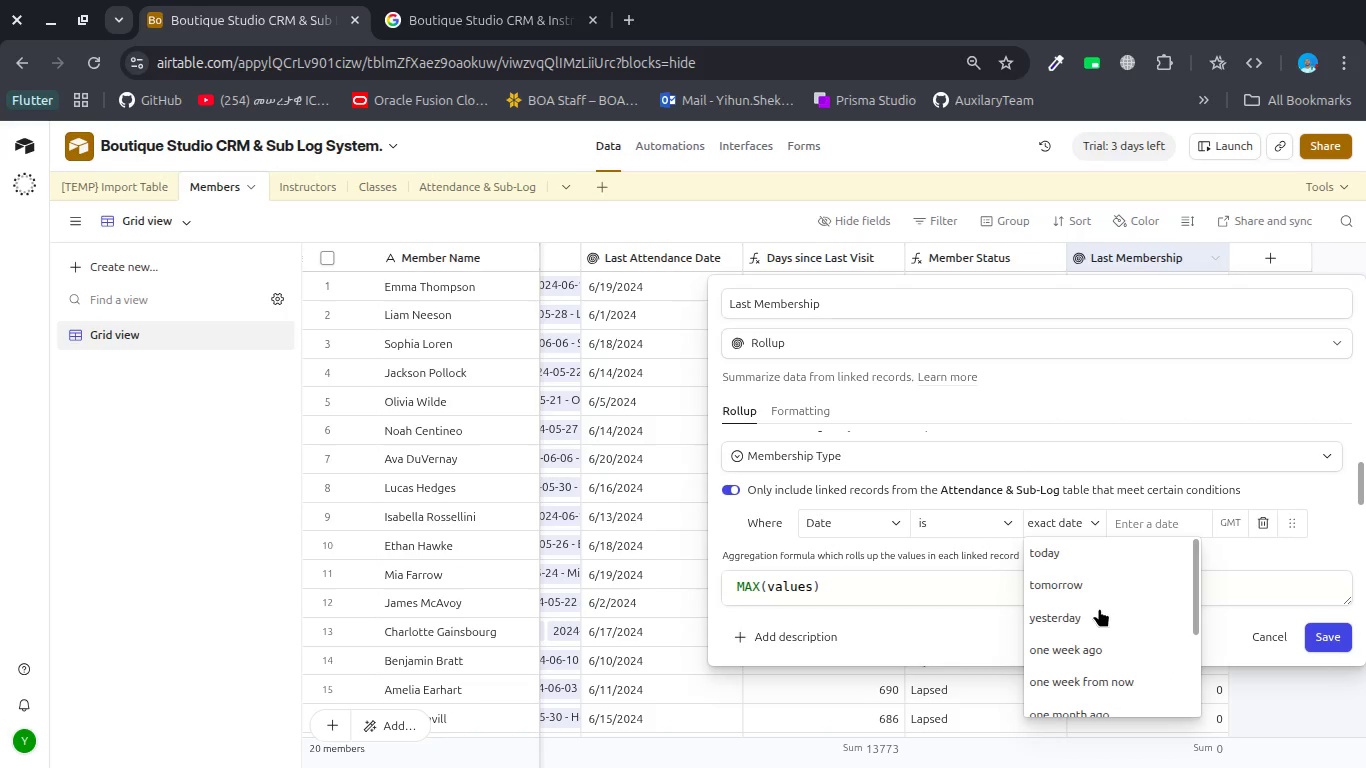 
left_click([960, 521])
 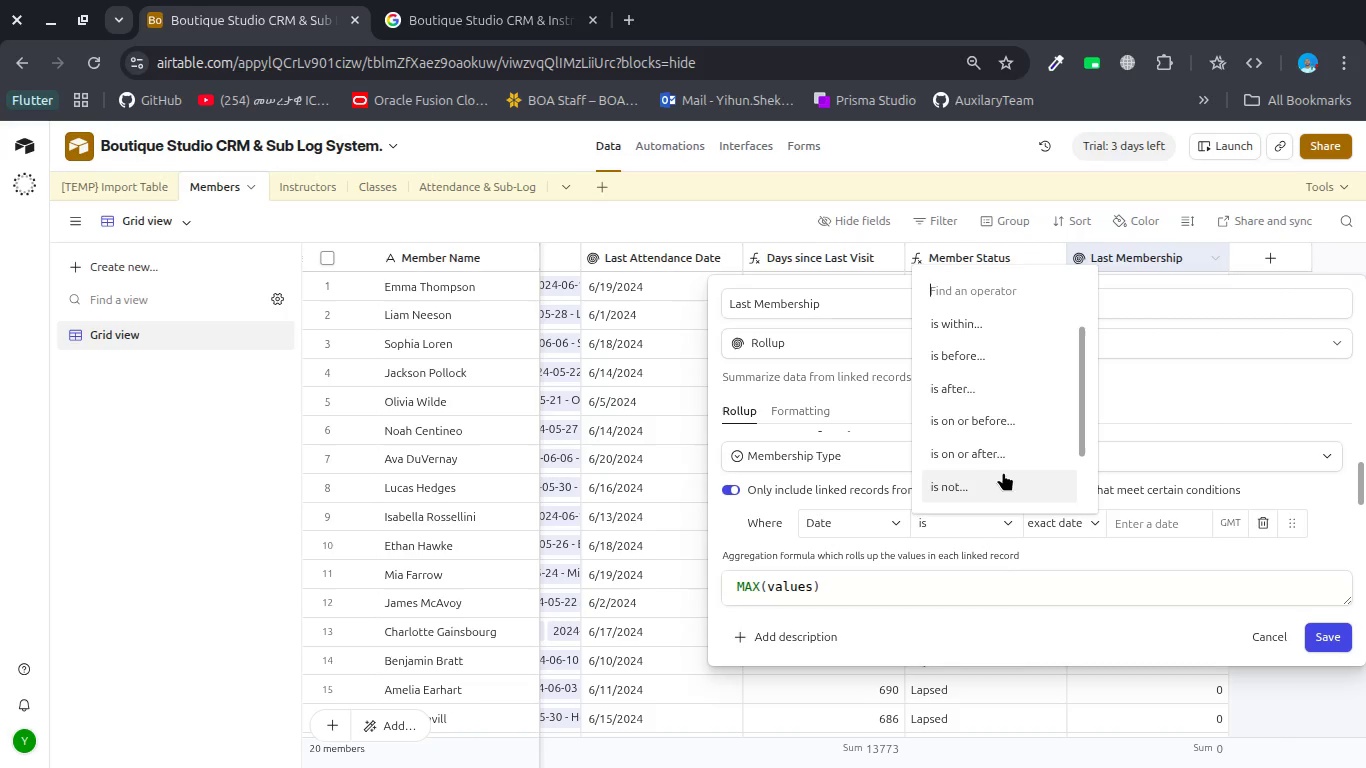 
scroll: coordinate [1099, 608], scroll_direction: up, amount: 2.0
 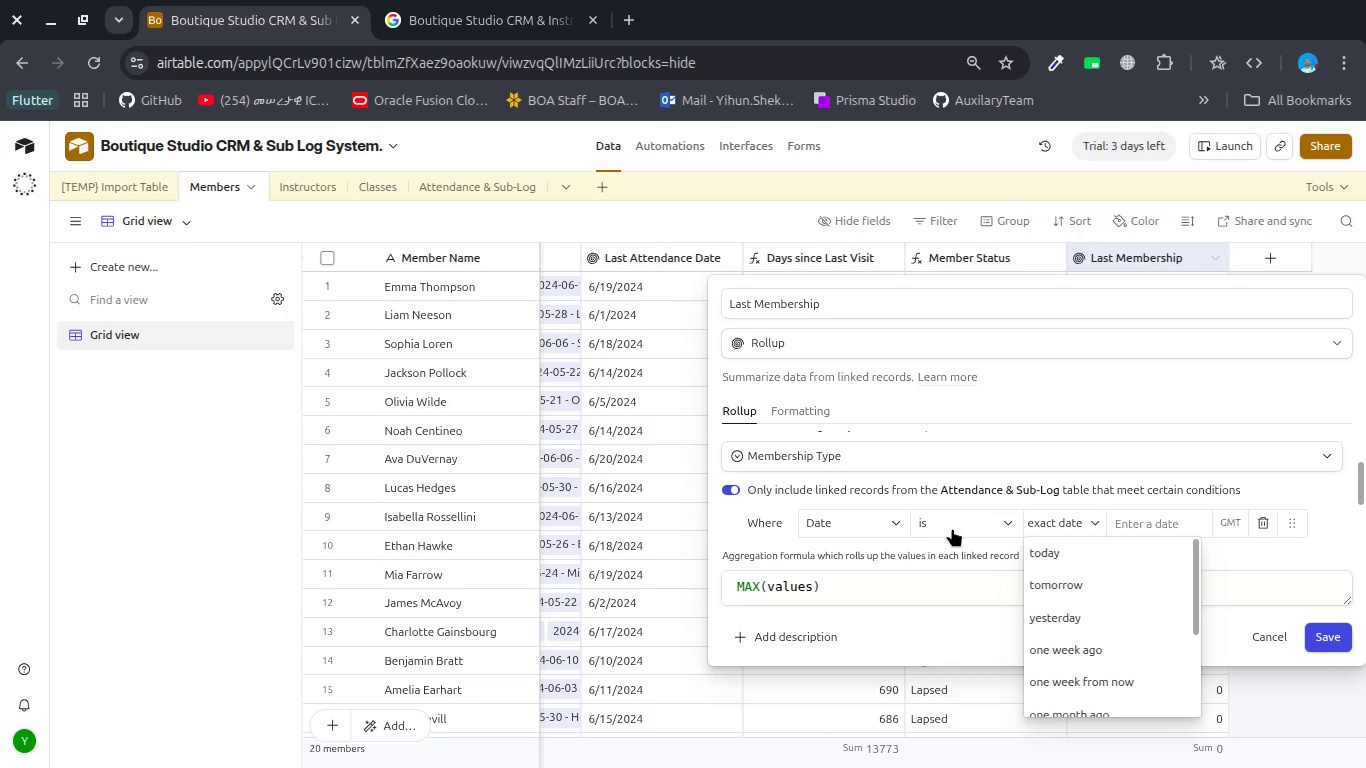 
scroll: coordinate [1005, 470], scroll_direction: down, amount: 3.0
 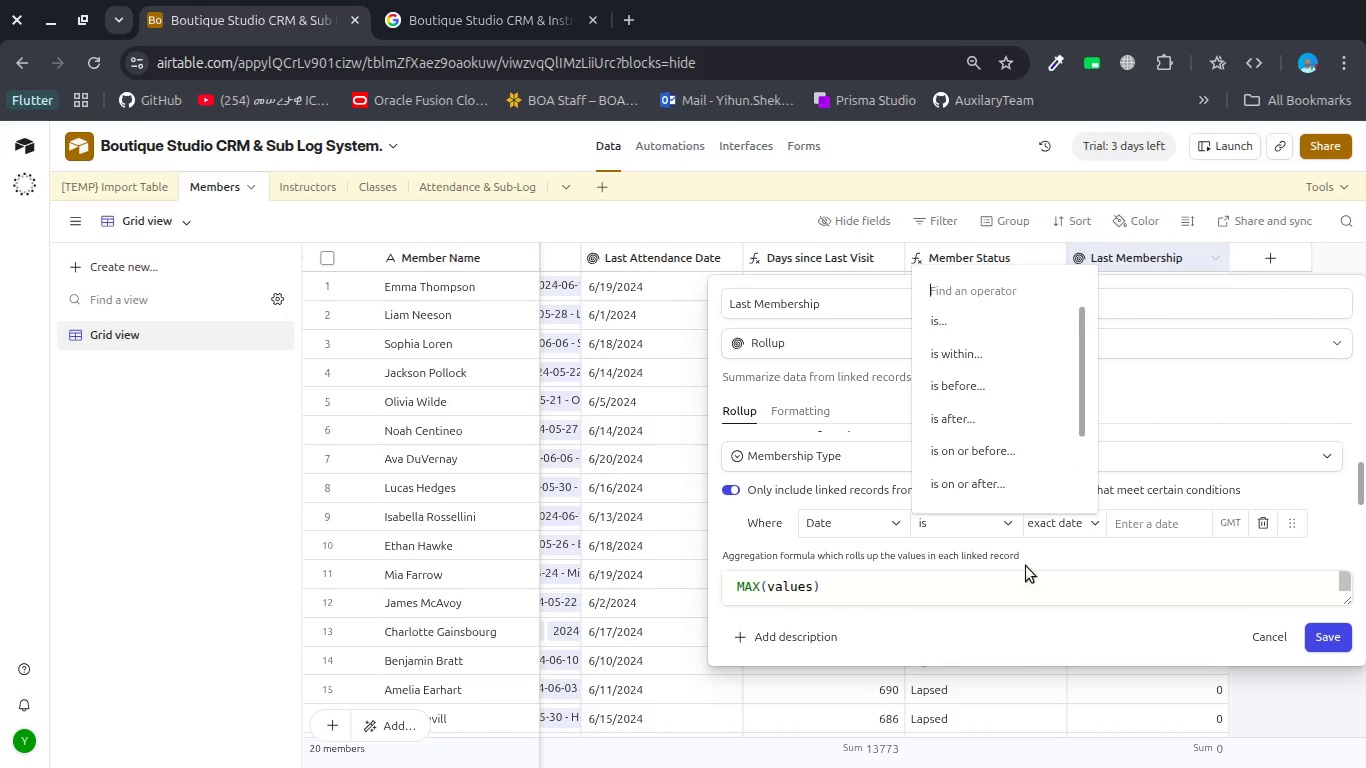 
left_click([1055, 547])
 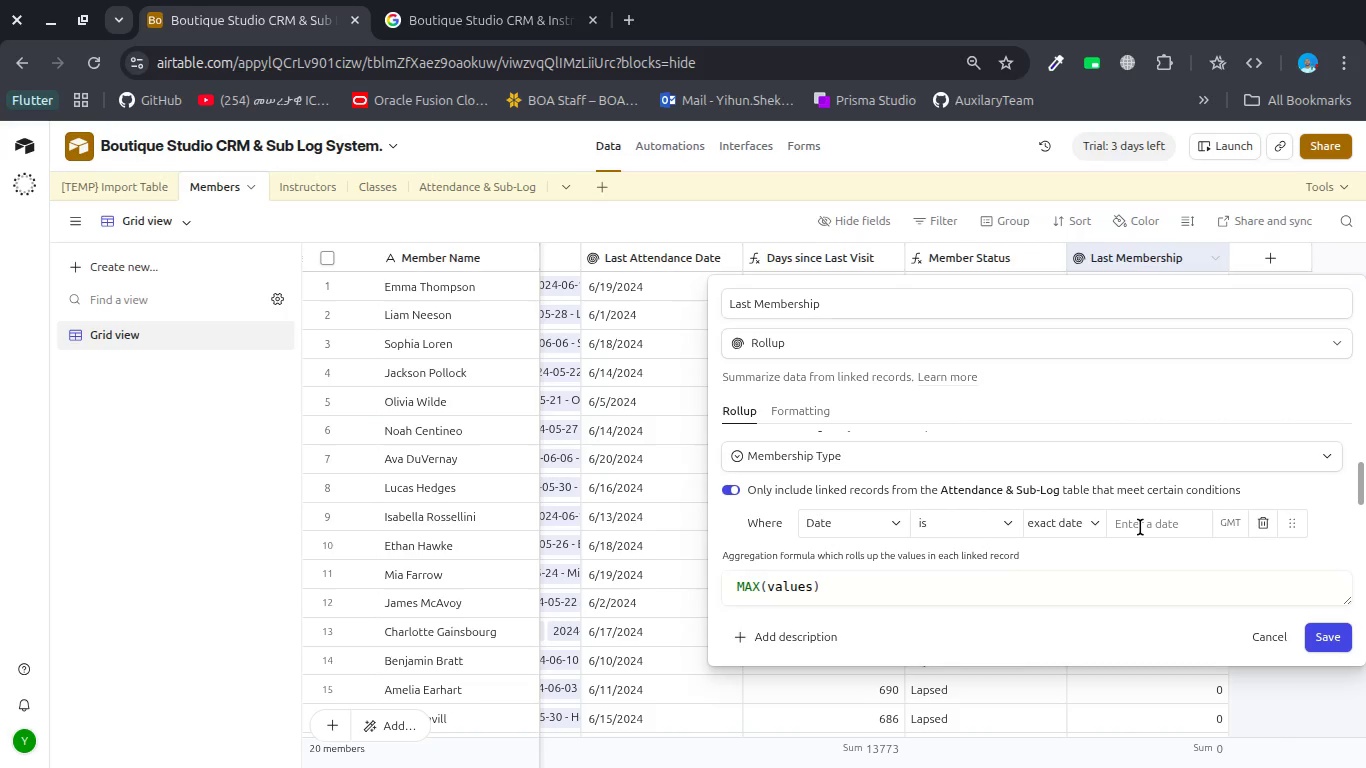 
left_click([1140, 527])
 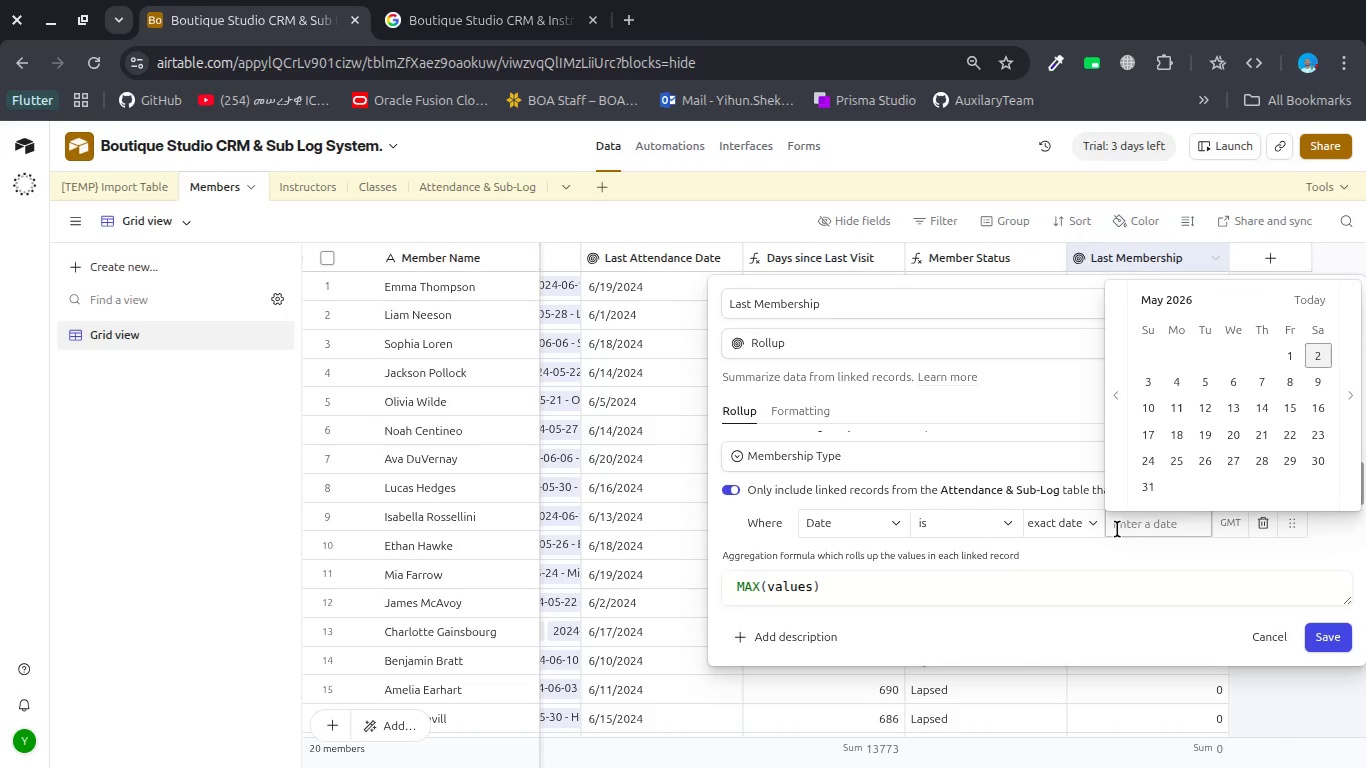 
left_click([1057, 525])
 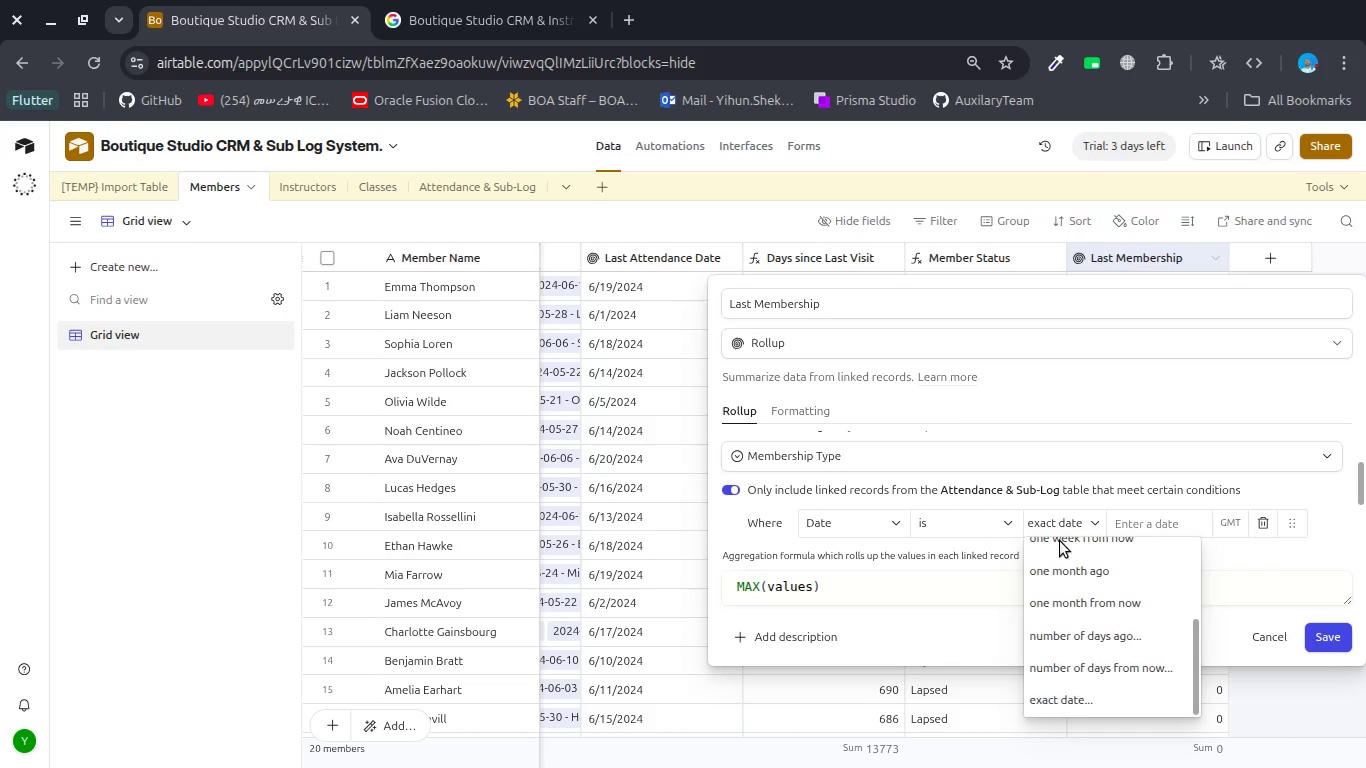 
scroll: coordinate [1065, 581], scroll_direction: up, amount: 4.0
 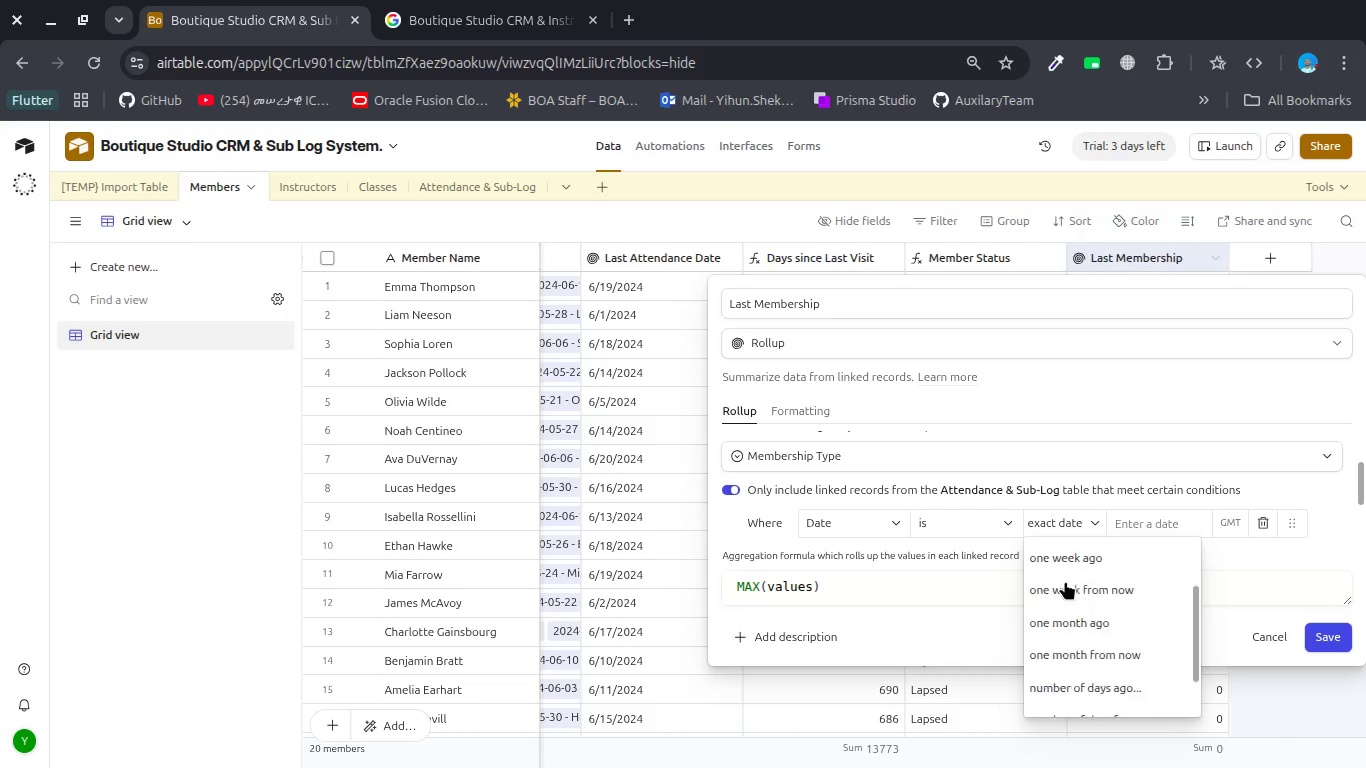 
scroll: coordinate [1065, 581], scroll_direction: down, amount: 2.0
 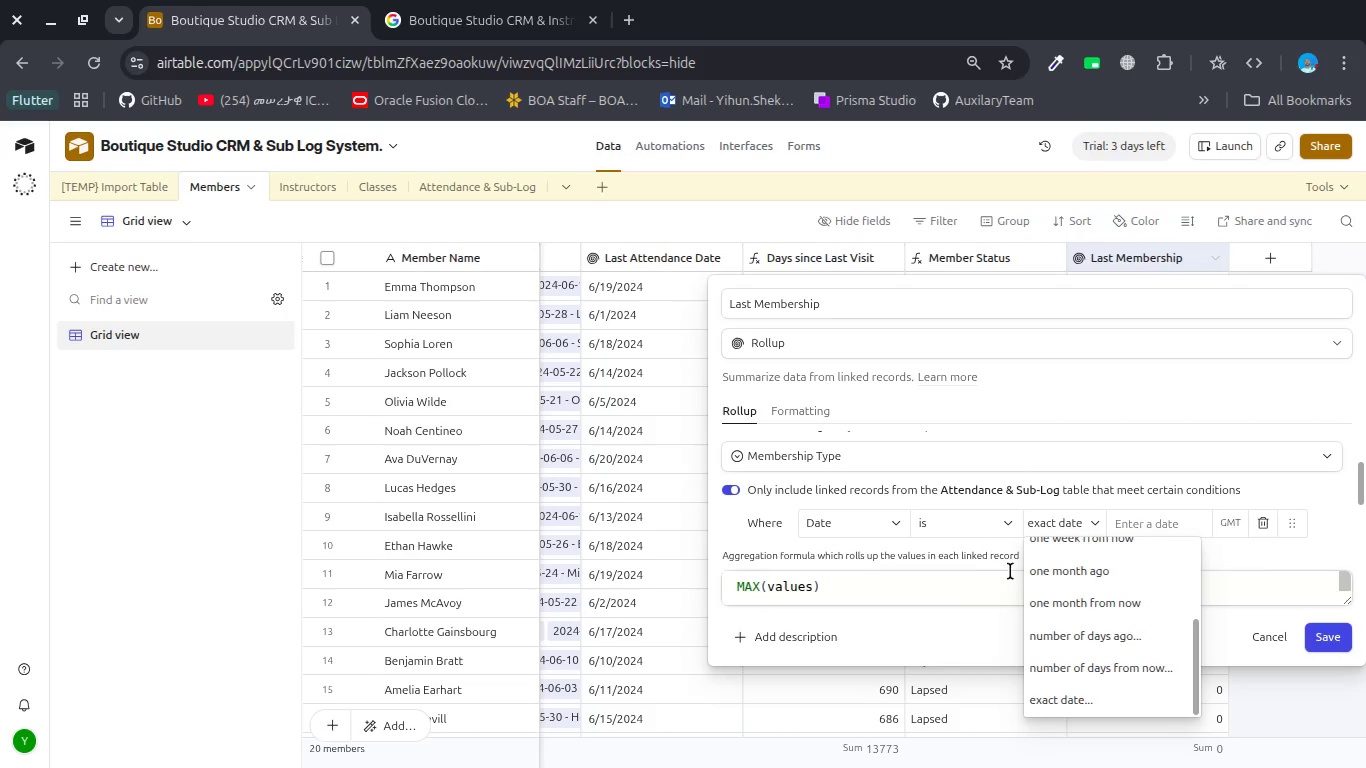 
left_click([1163, 522])
 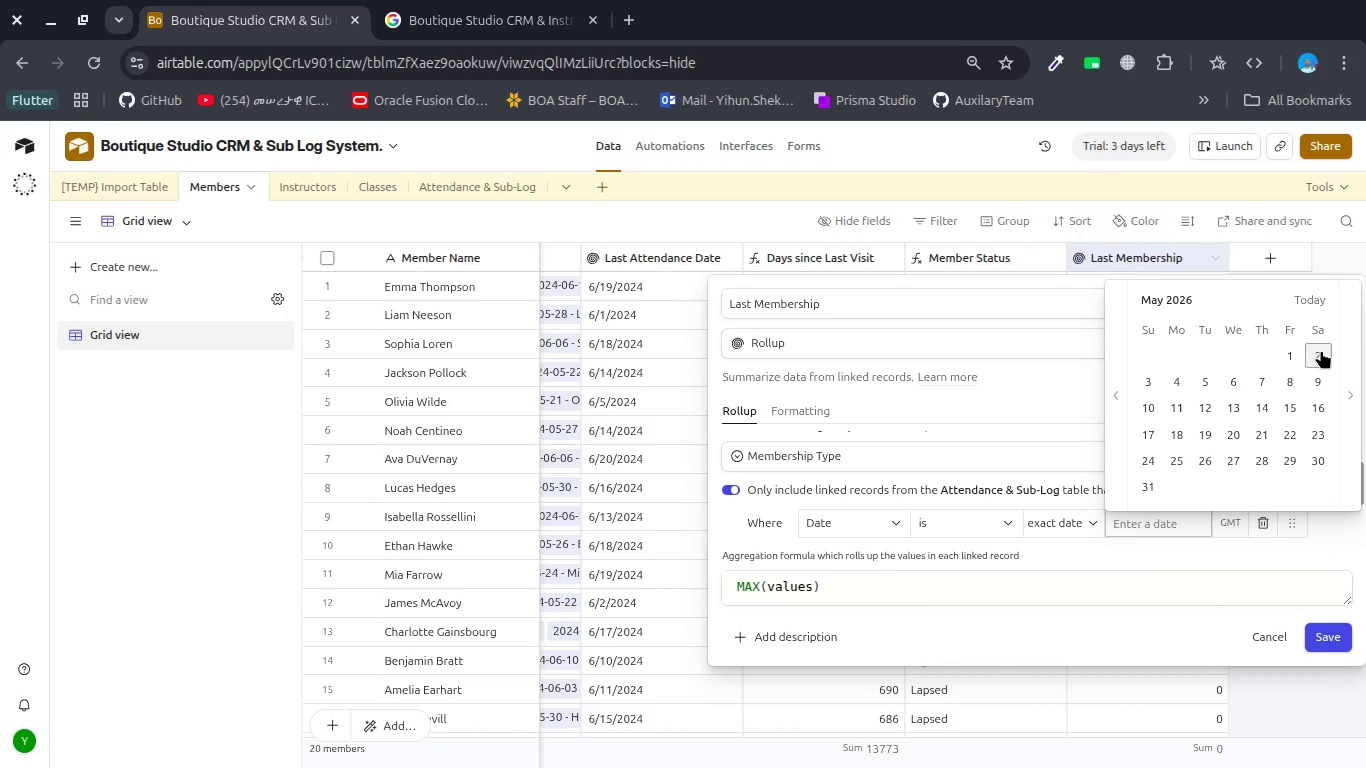 
left_click([1318, 352])
 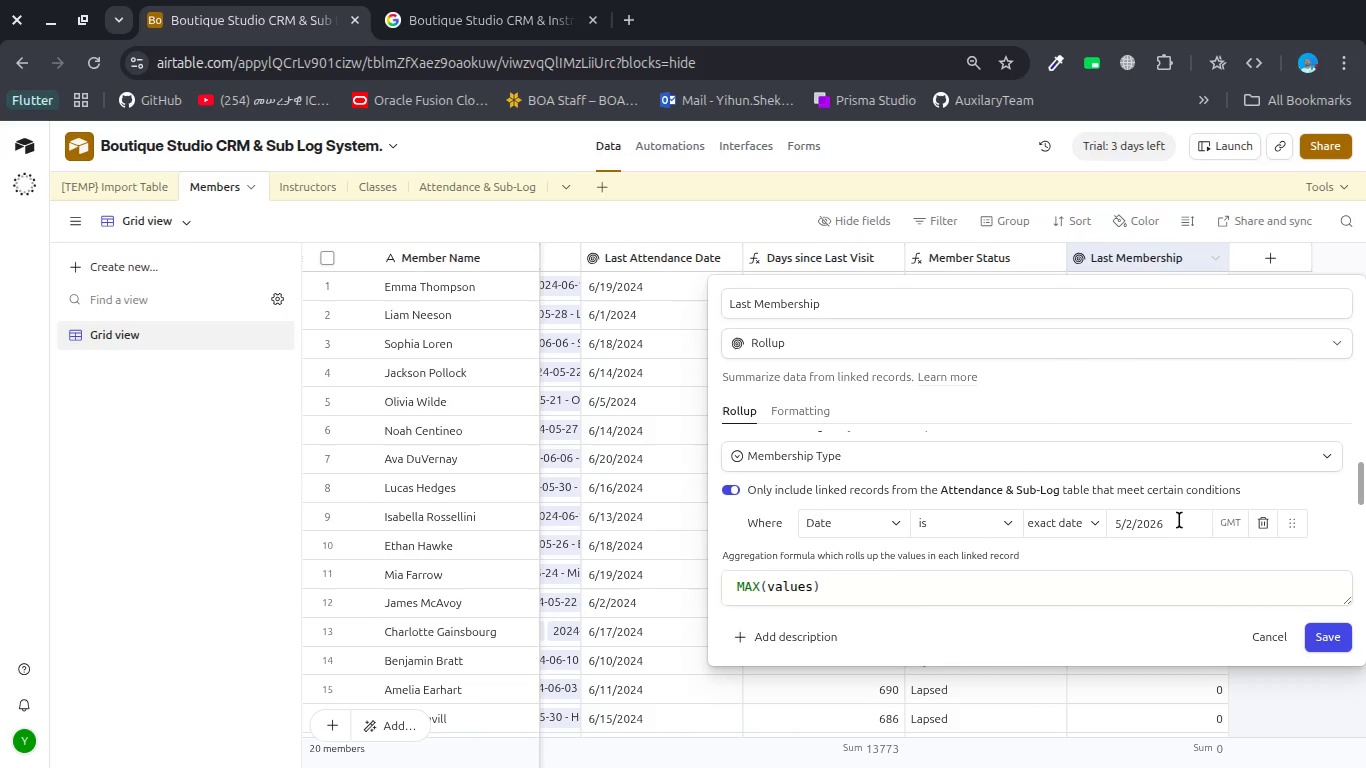 
left_click([1177, 532])
 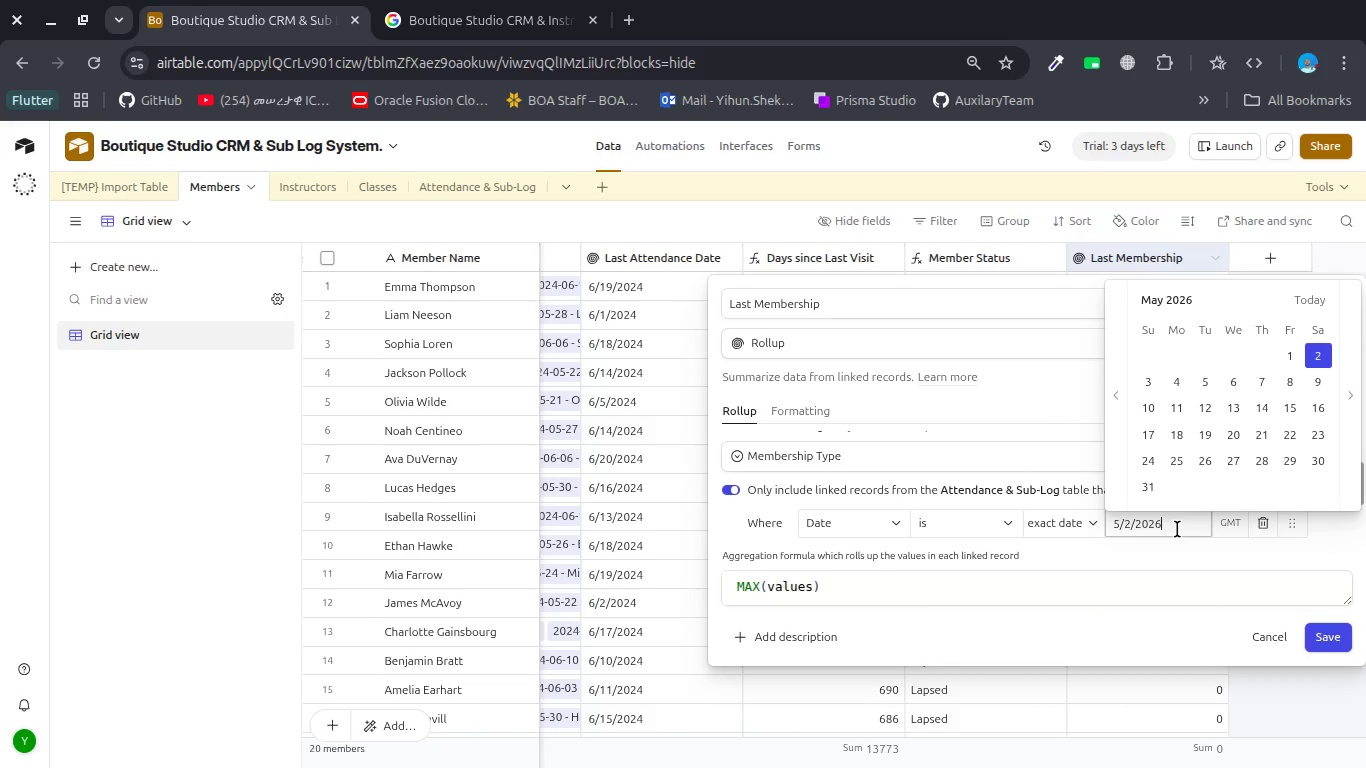 
key(Backspace)
key(Backspace)
key(Backspace)
type({)
key(Backspace)
key(Backspace)
key(Backspace)
key(Backspace)
key(Backspace)
type({{Ldm)
 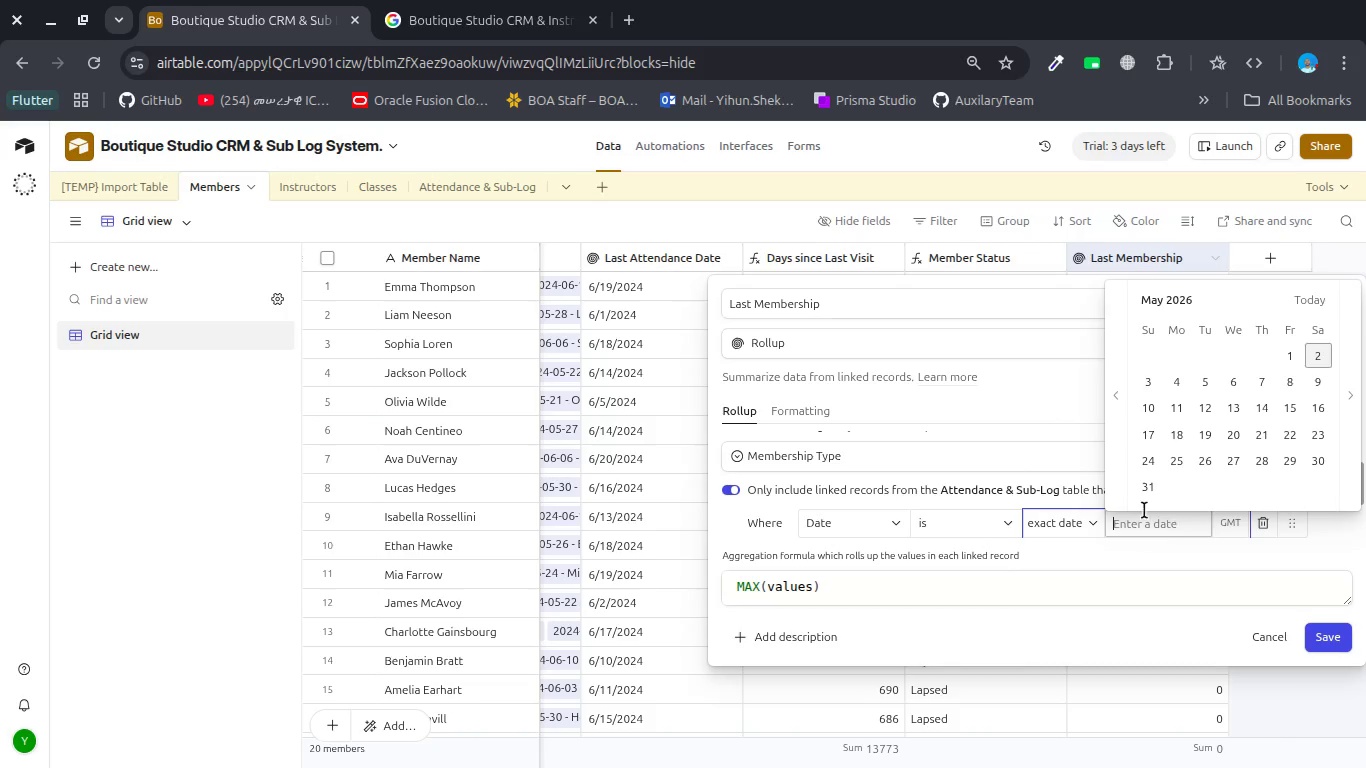 
 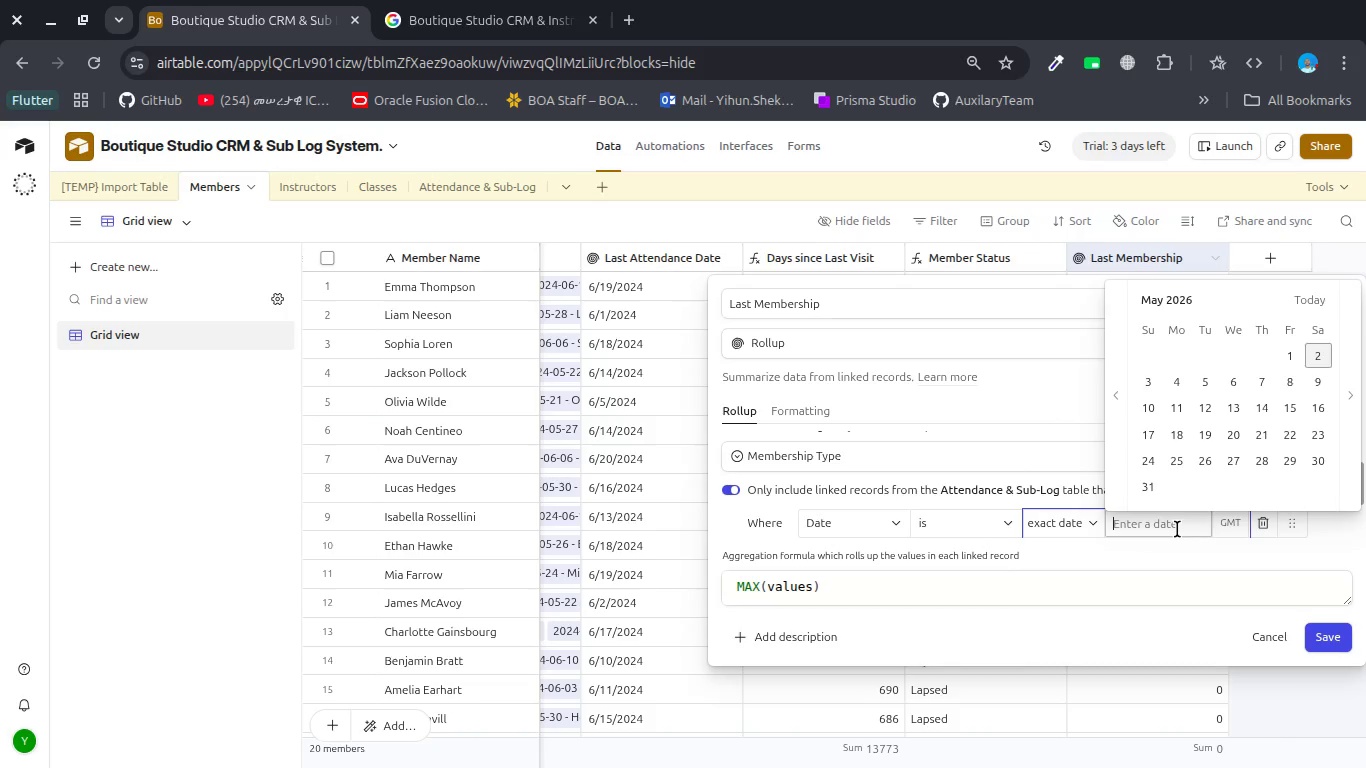 
hold_key(key=K, duration=0.53)
 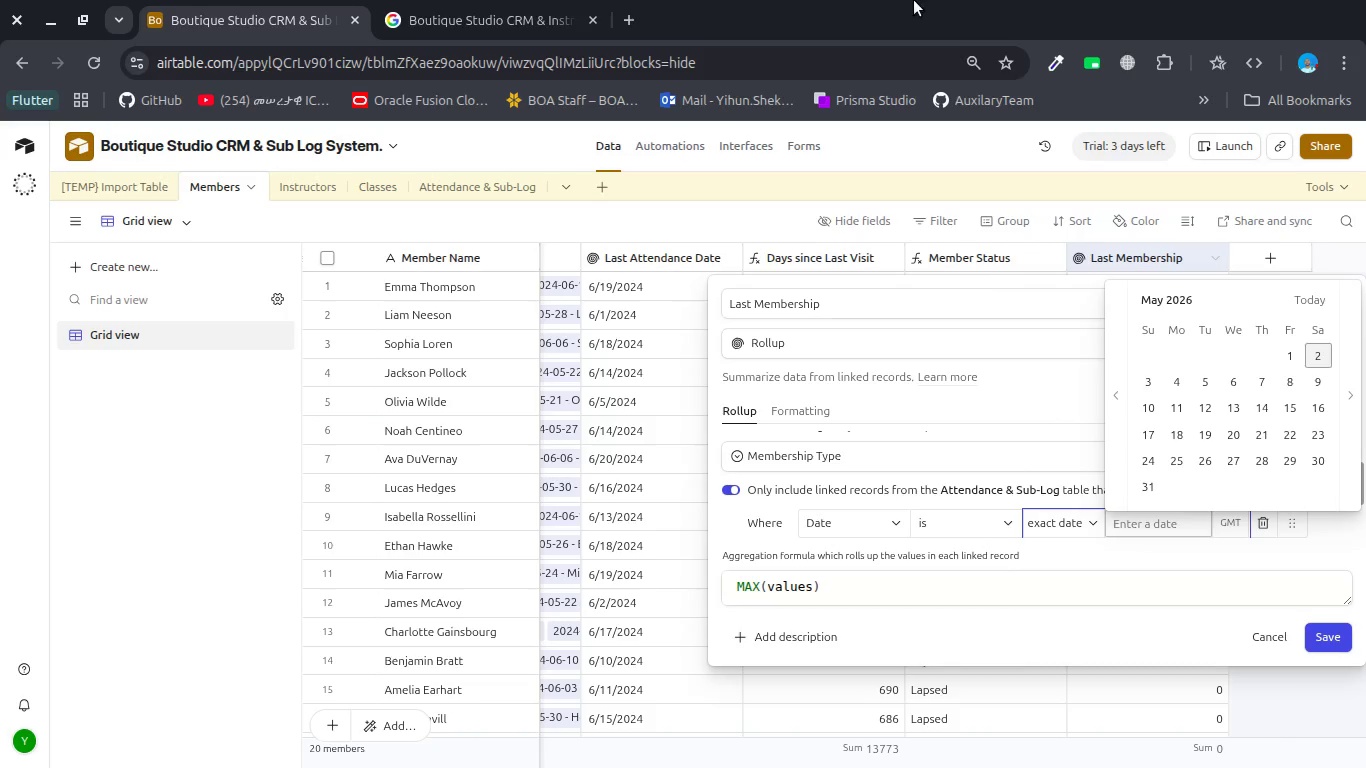 
hold_key(key=S, duration=0.34)
 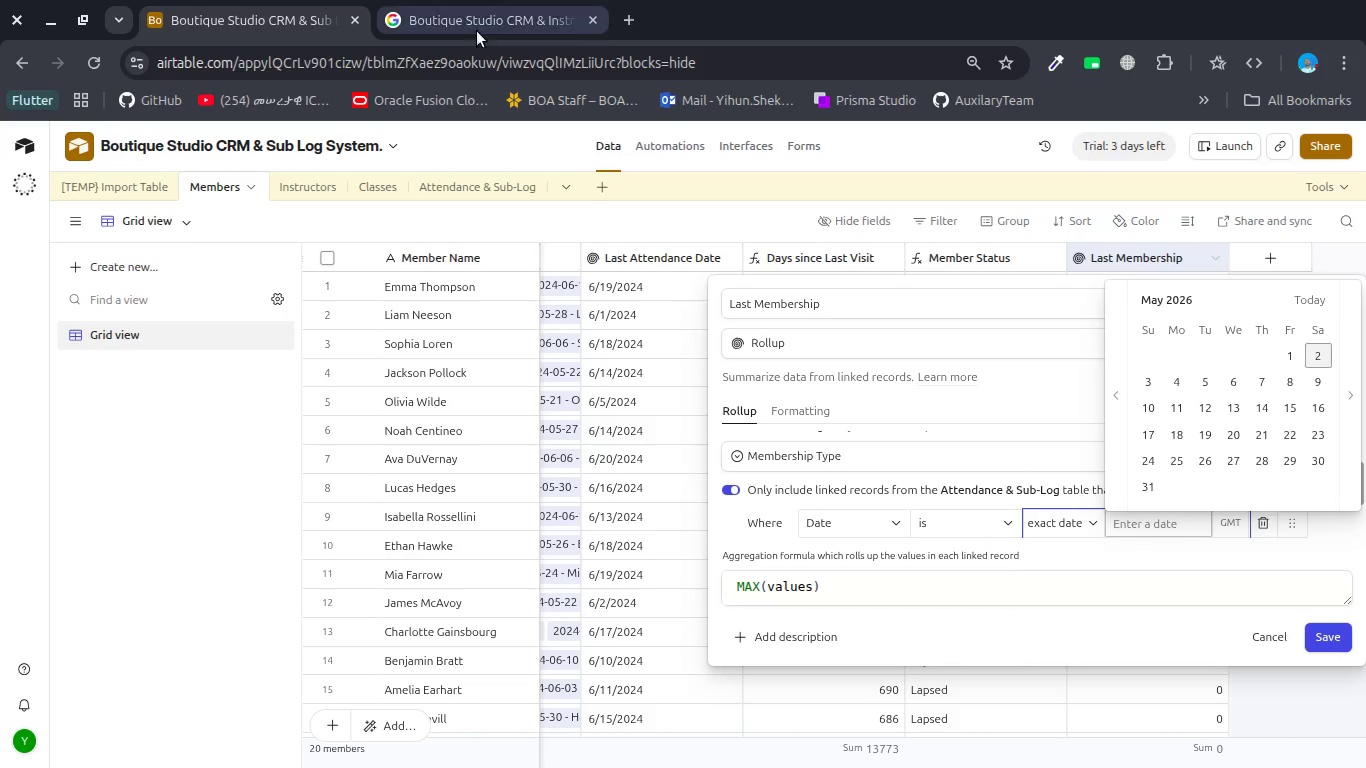 
left_click([466, 30])
 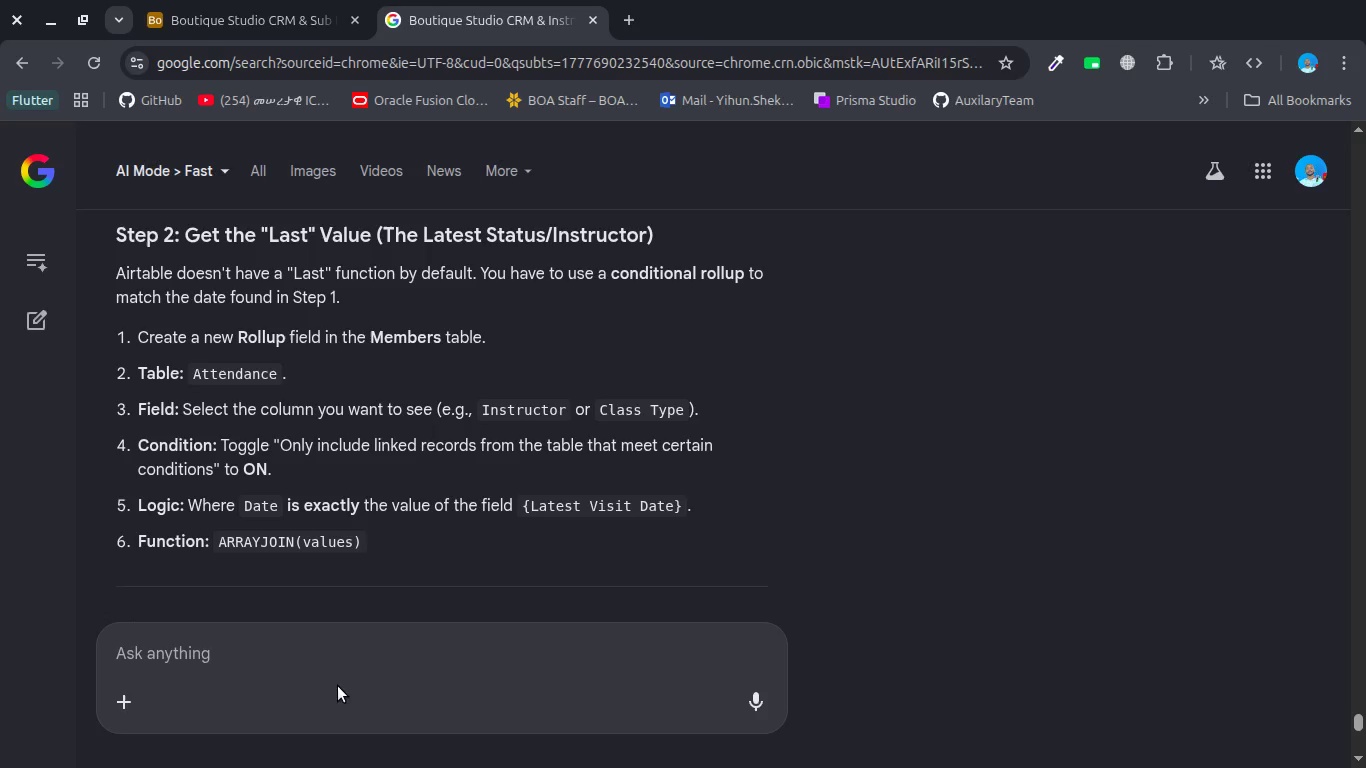 
left_click([339, 681])
 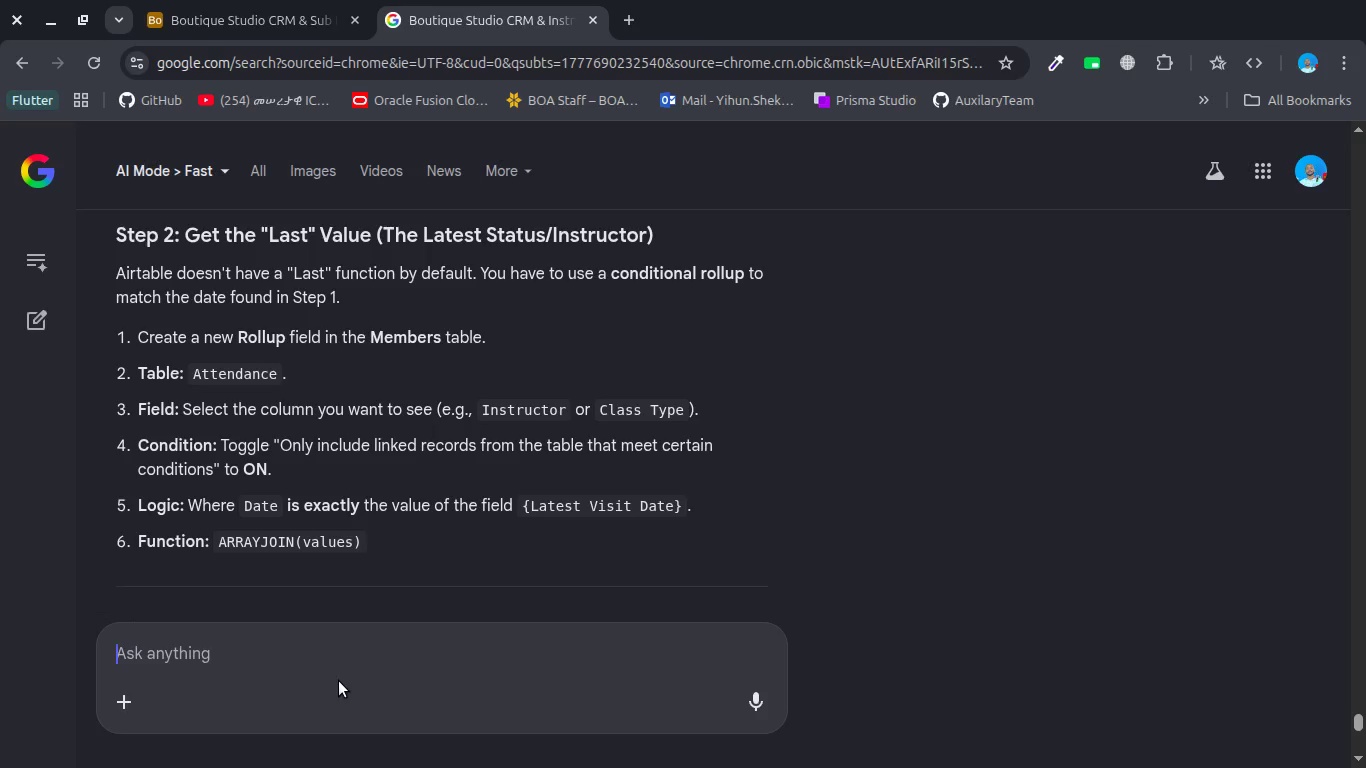 
type(in the exact date field i cant inset)
 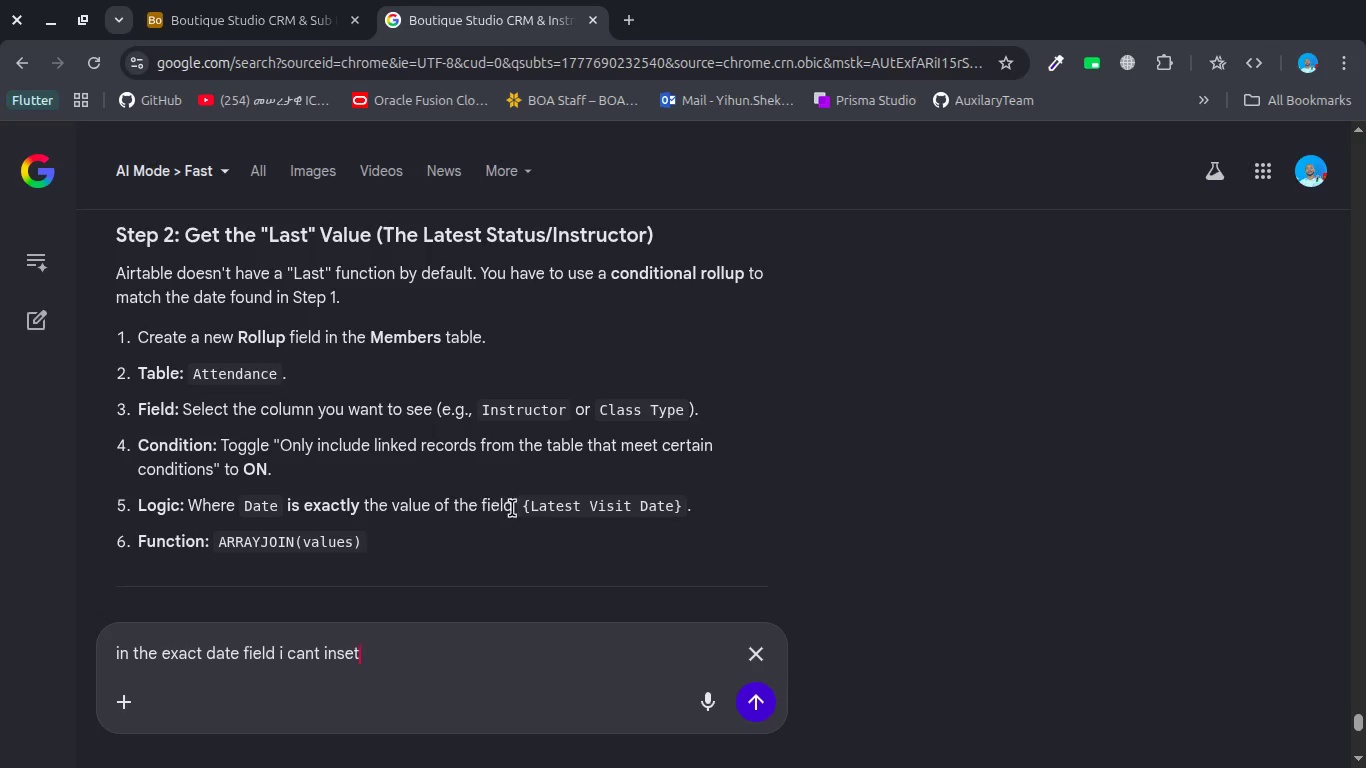 
left_click_drag(start_coordinate=[523, 508], to_coordinate=[689, 508])
 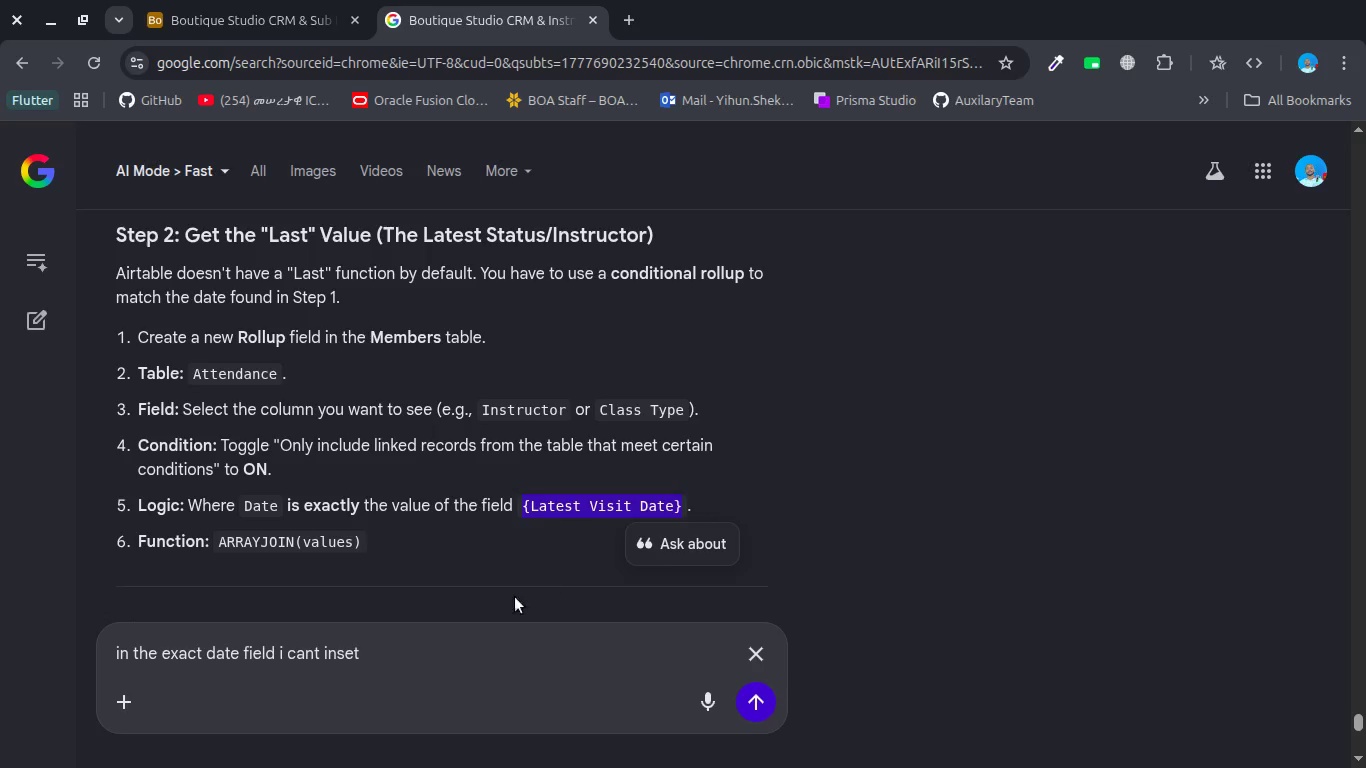 
key(Control+C)
 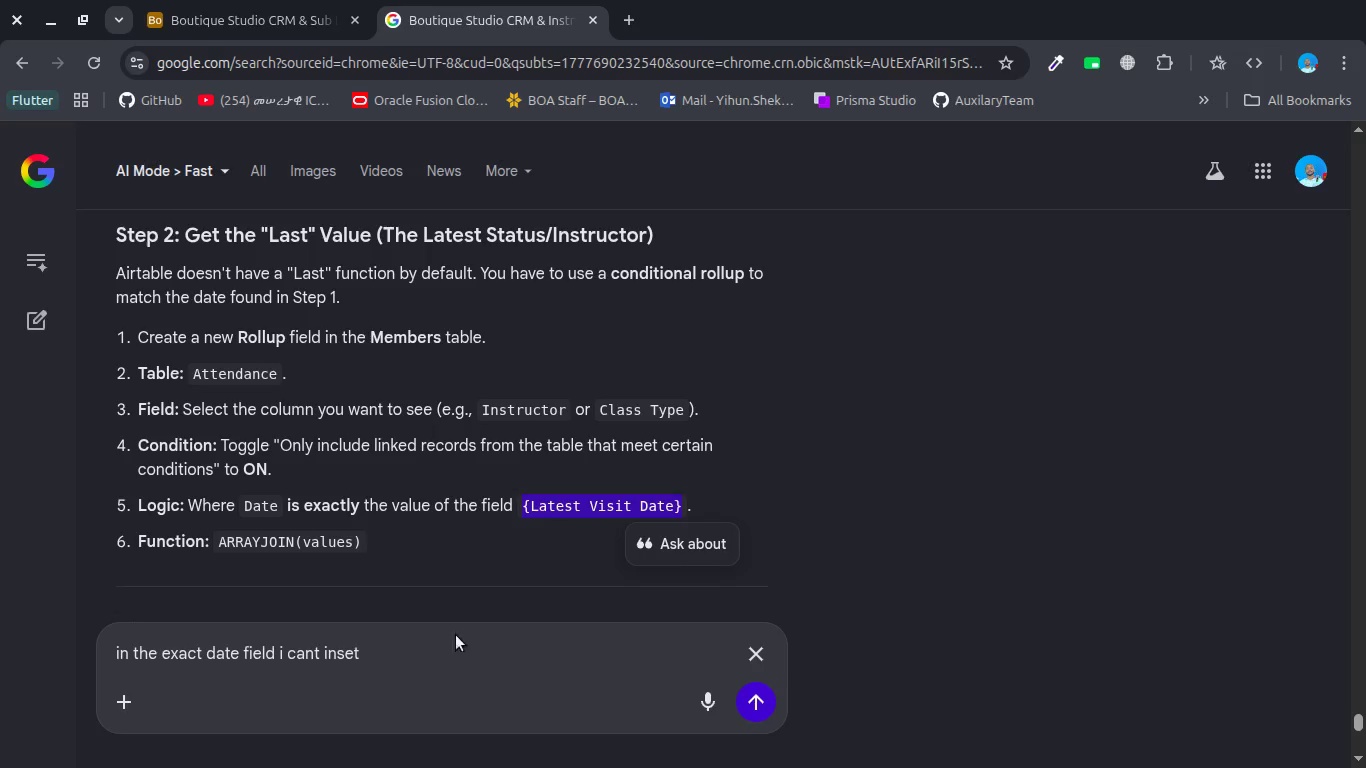 
left_click([437, 657])
 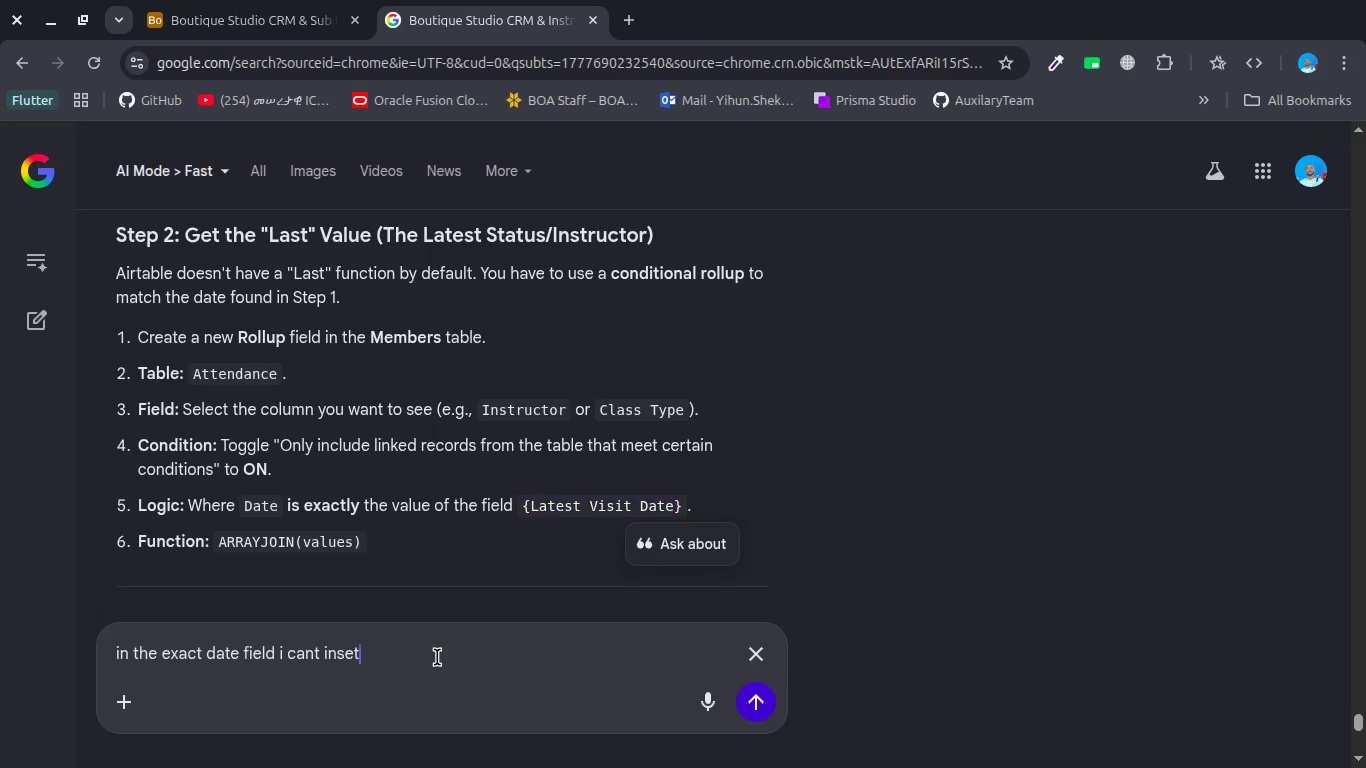 
key(Control+V)
 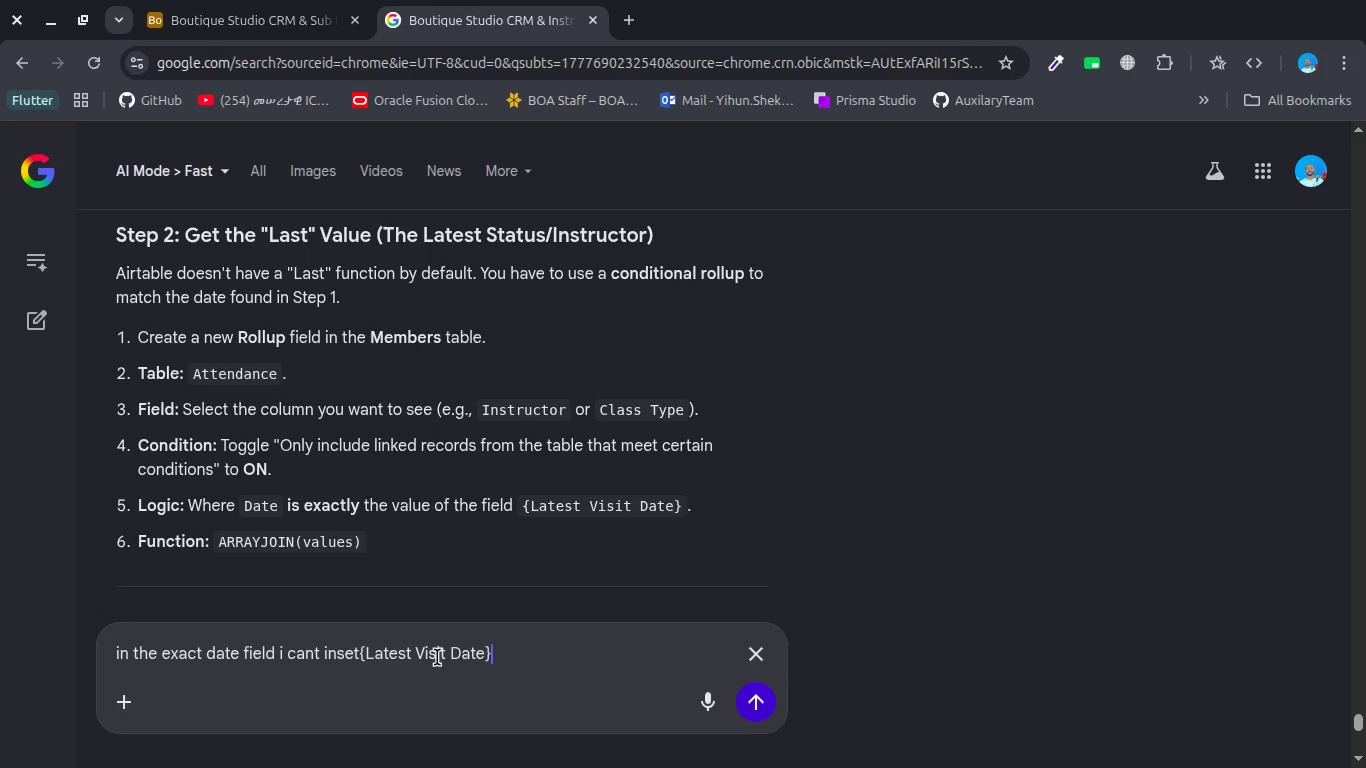 
type( th i hwo to fix thso )
 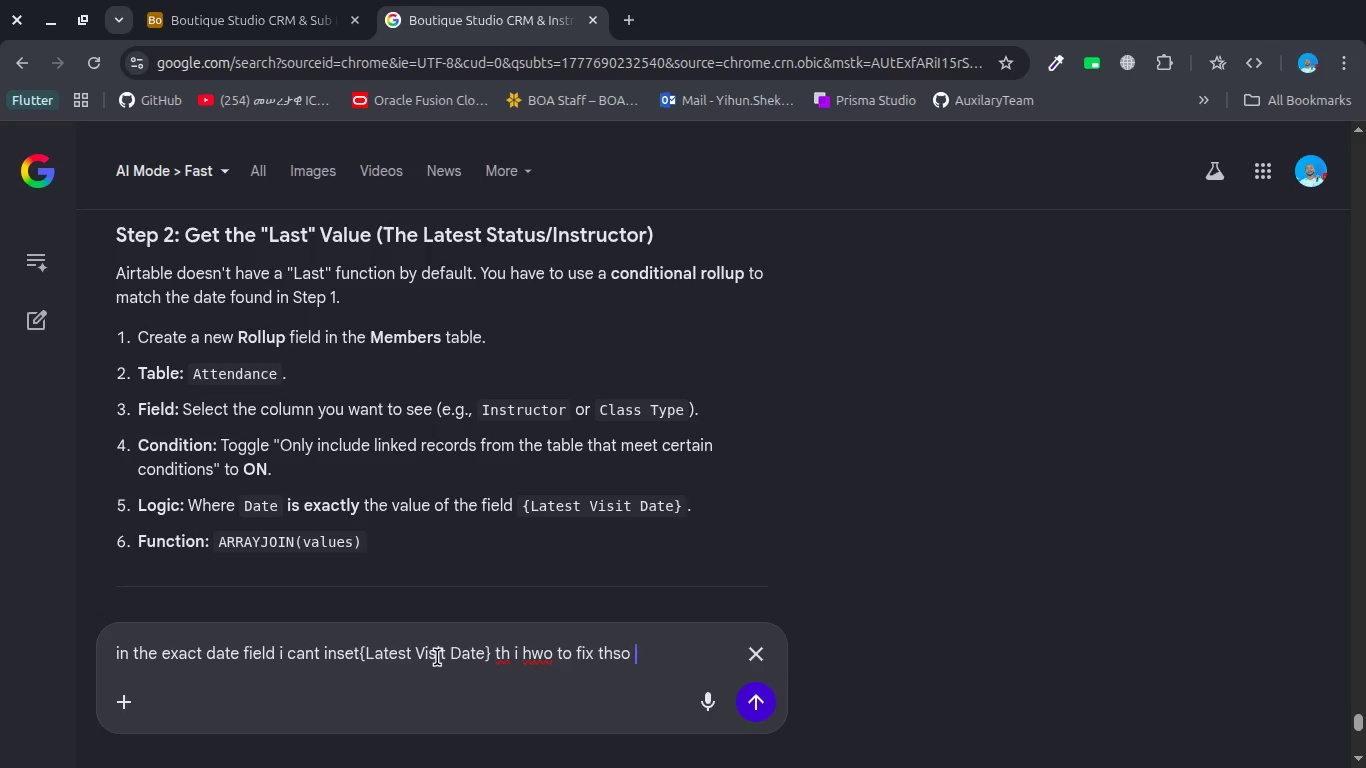 
key(Enter)
 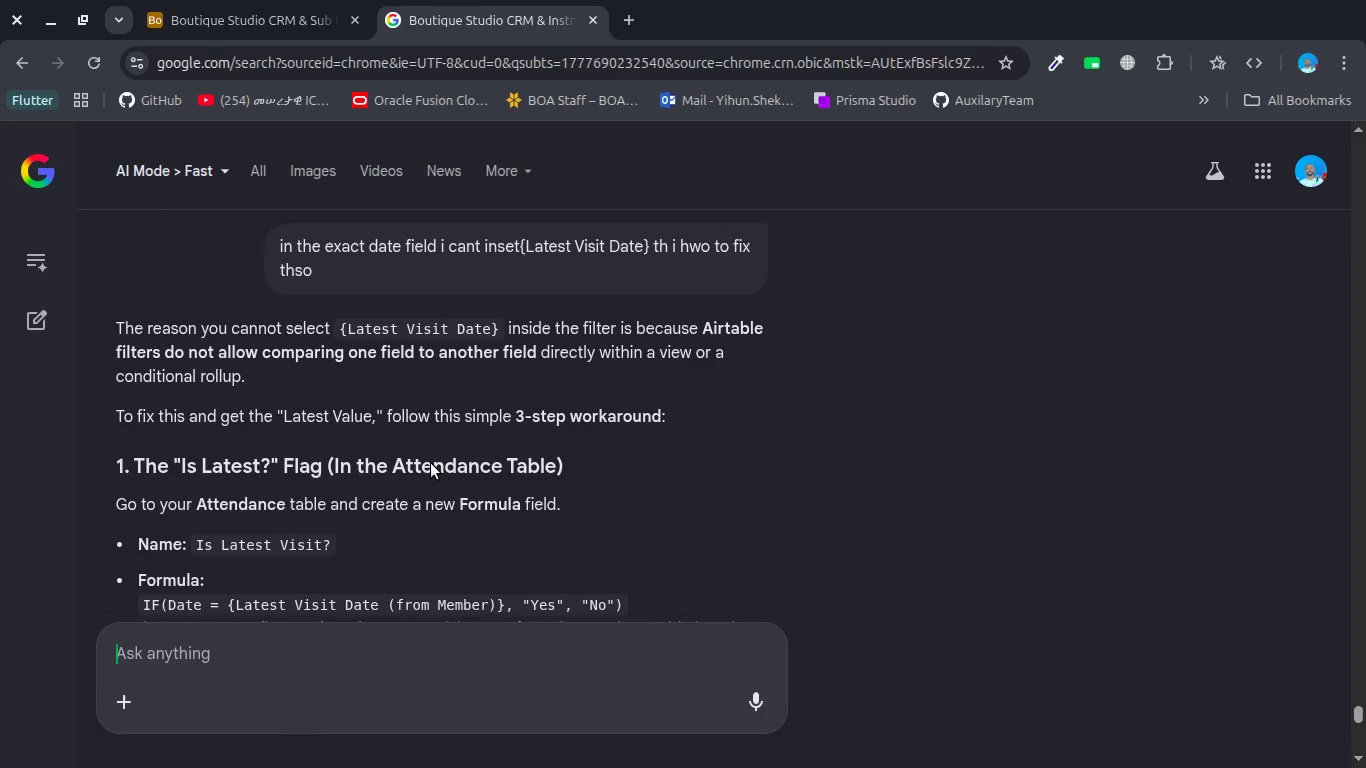 
wait(7.3)
 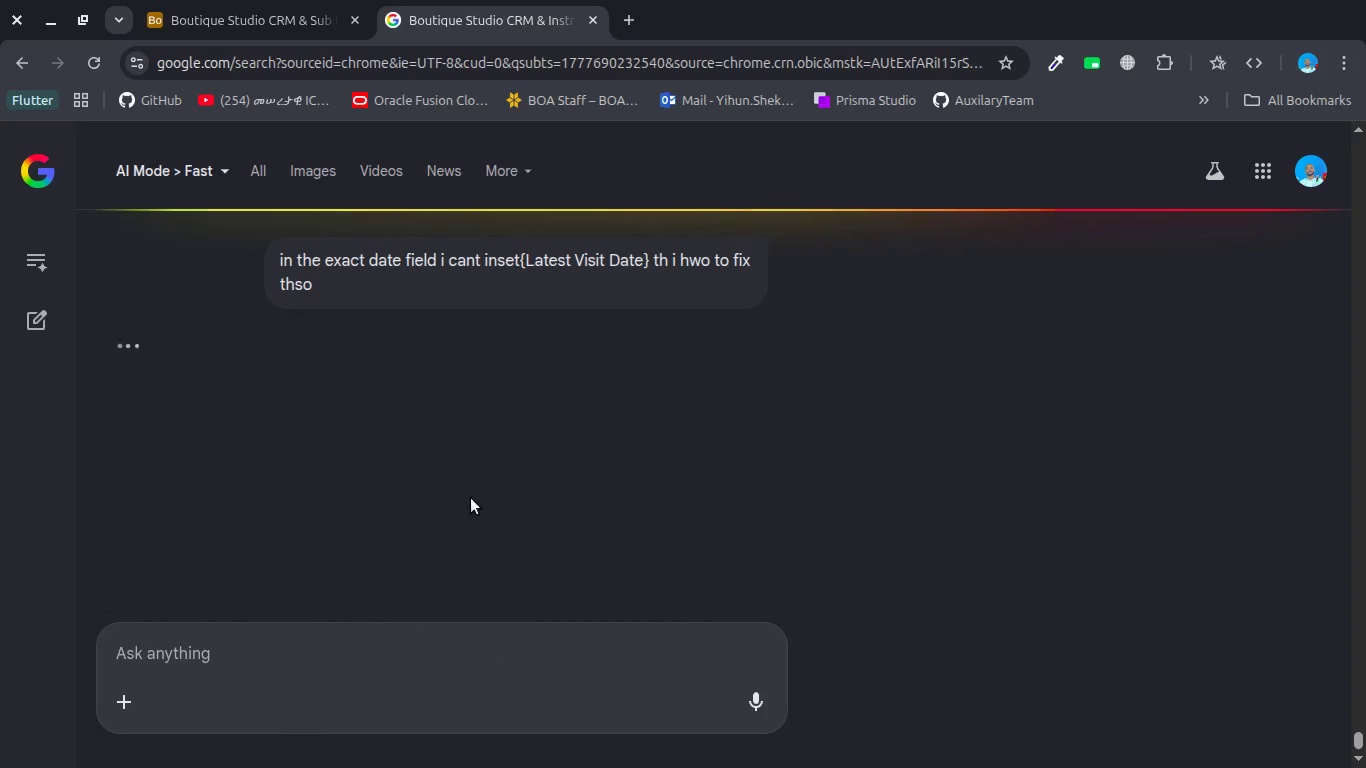 
scroll: coordinate [431, 463], scroll_direction: up, amount: 1.0
 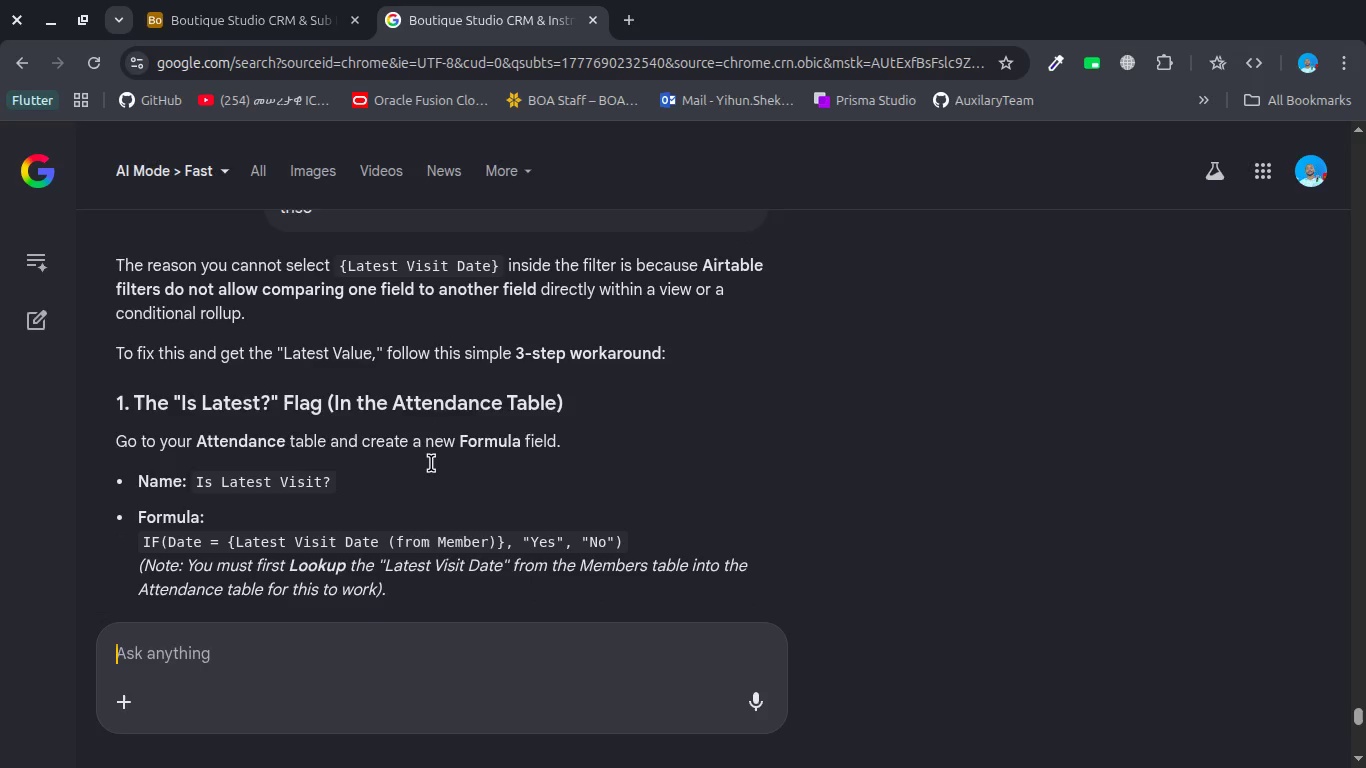 
scroll: coordinate [431, 463], scroll_direction: down, amount: 1.0
 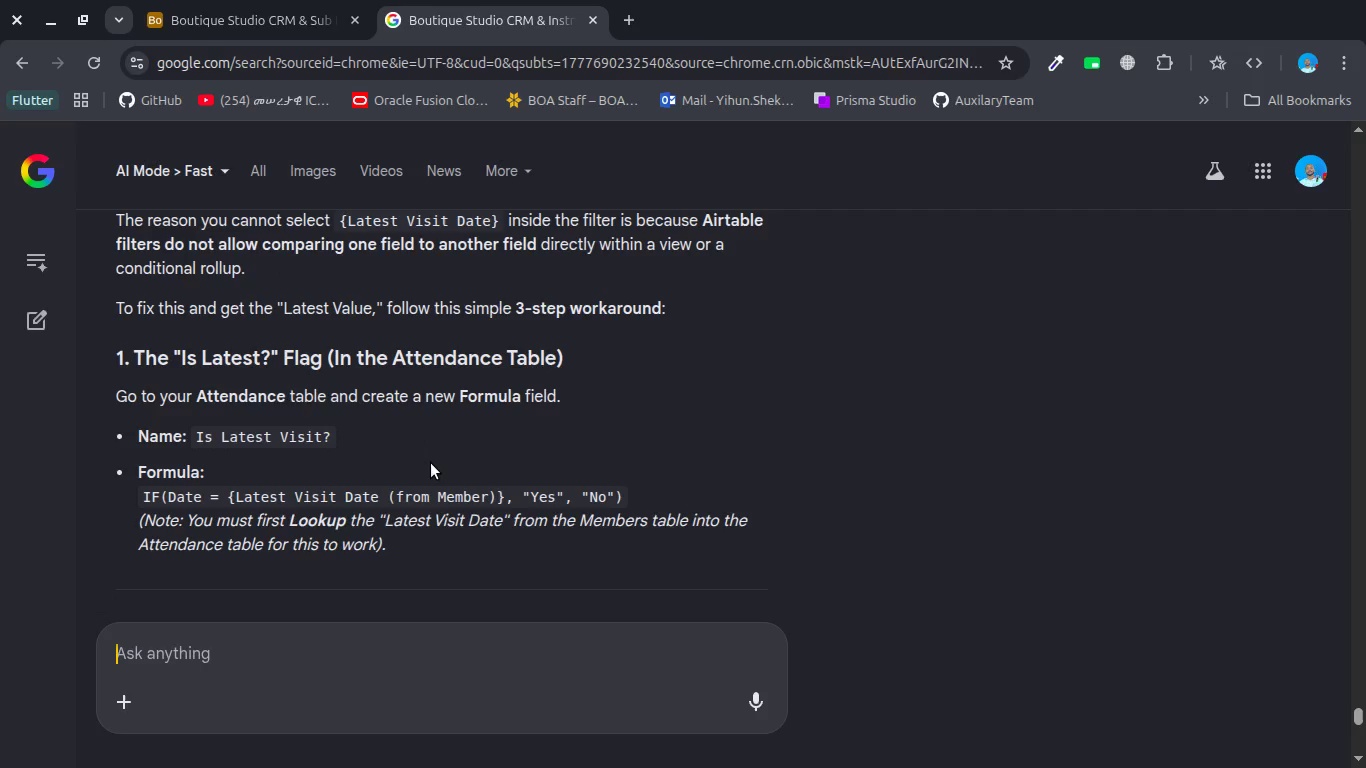 
wait(7.75)
 